 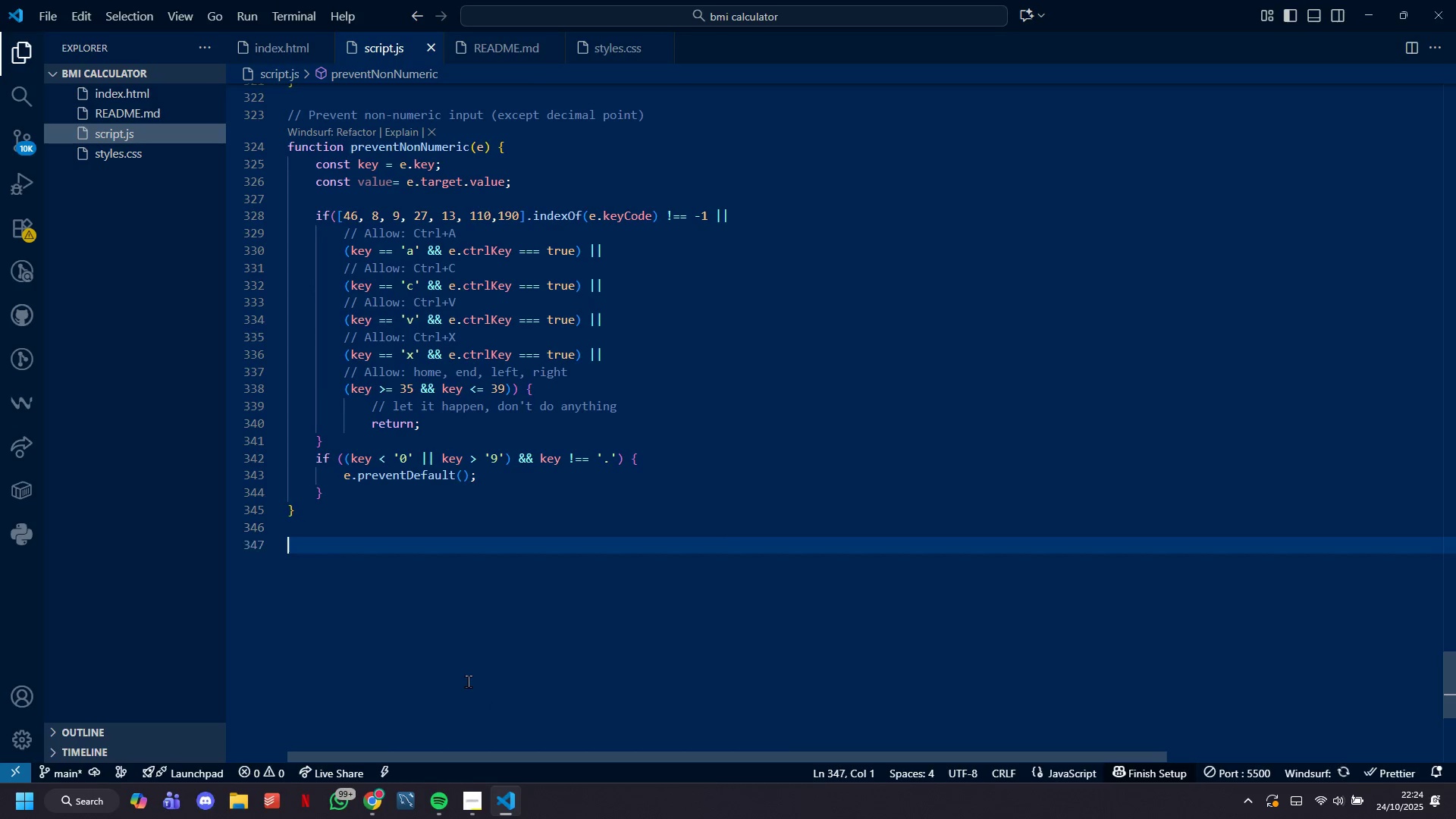 
key(Enter)
 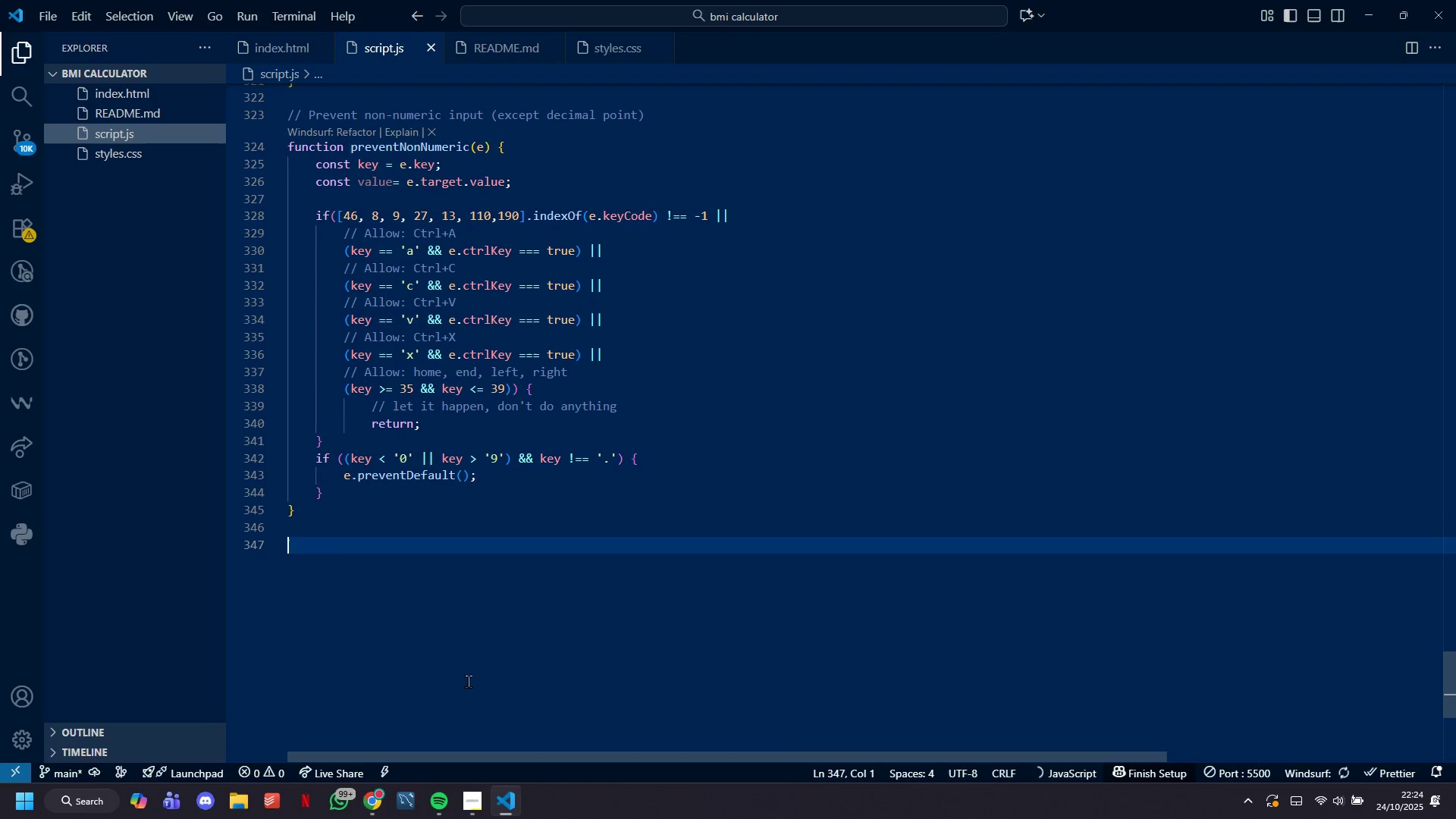 
type(// Add keyboard input filtering)
 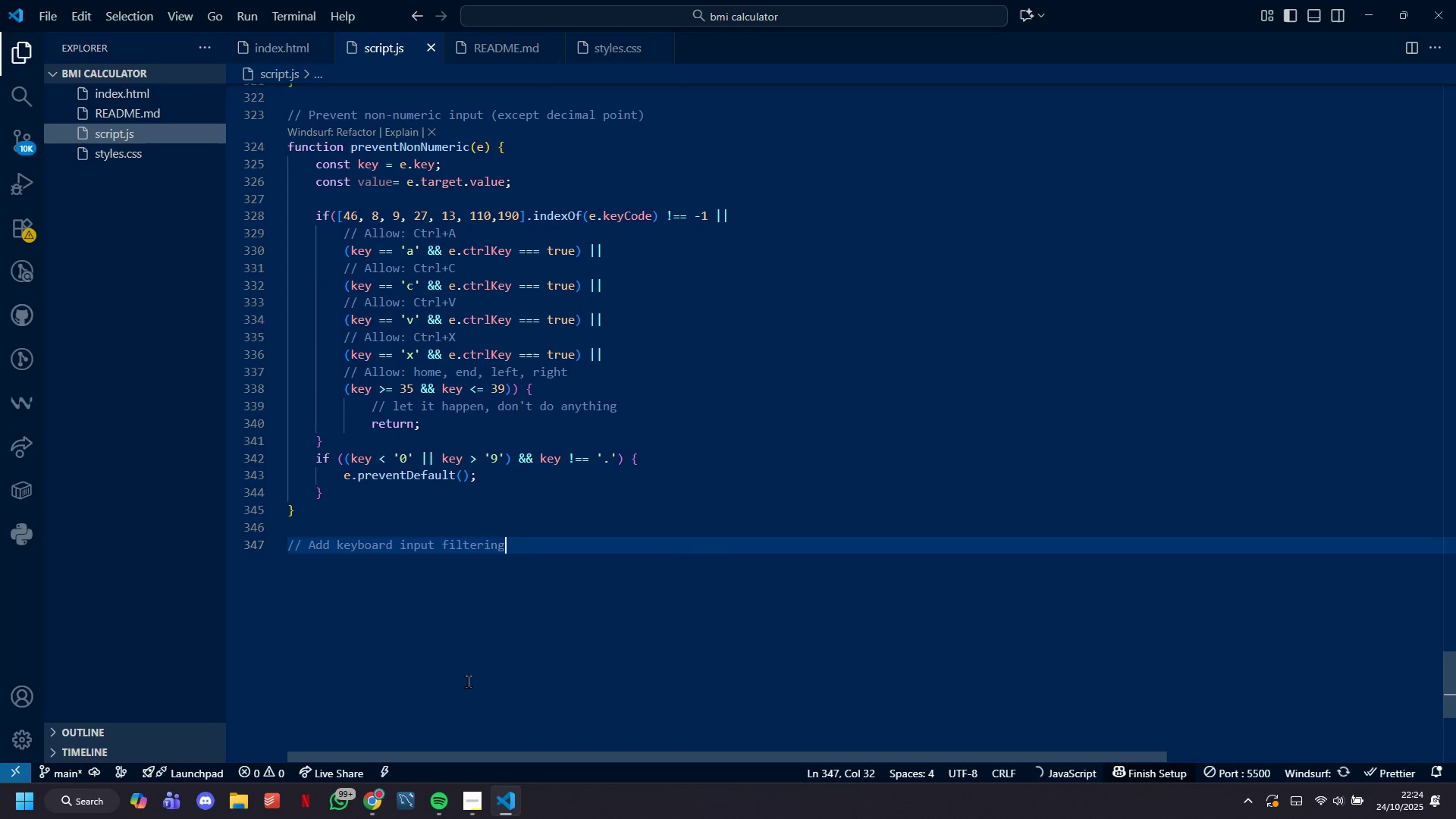 
key(Enter)
 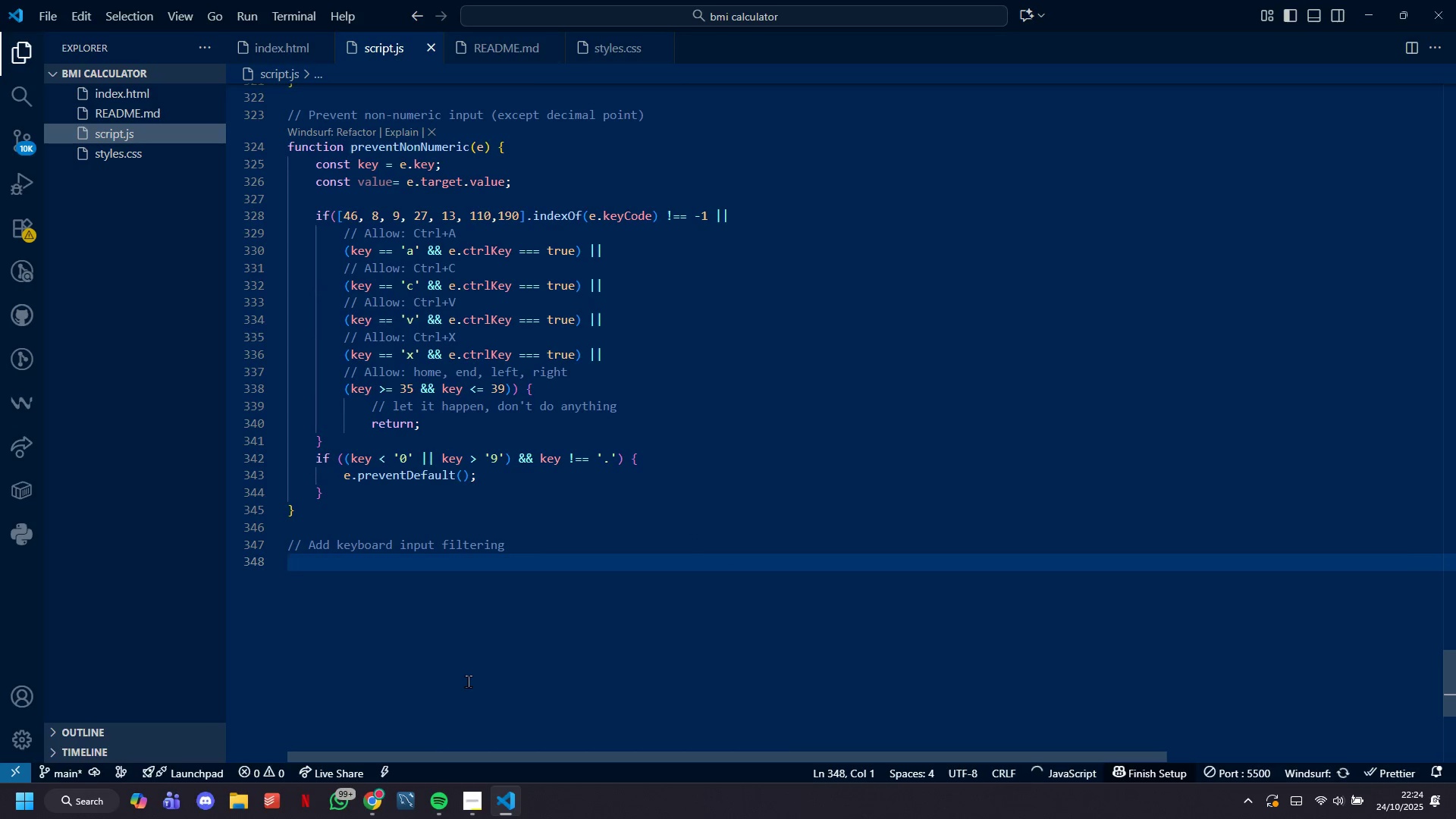 
type(weight)
key(Tab)
key(Tab)
 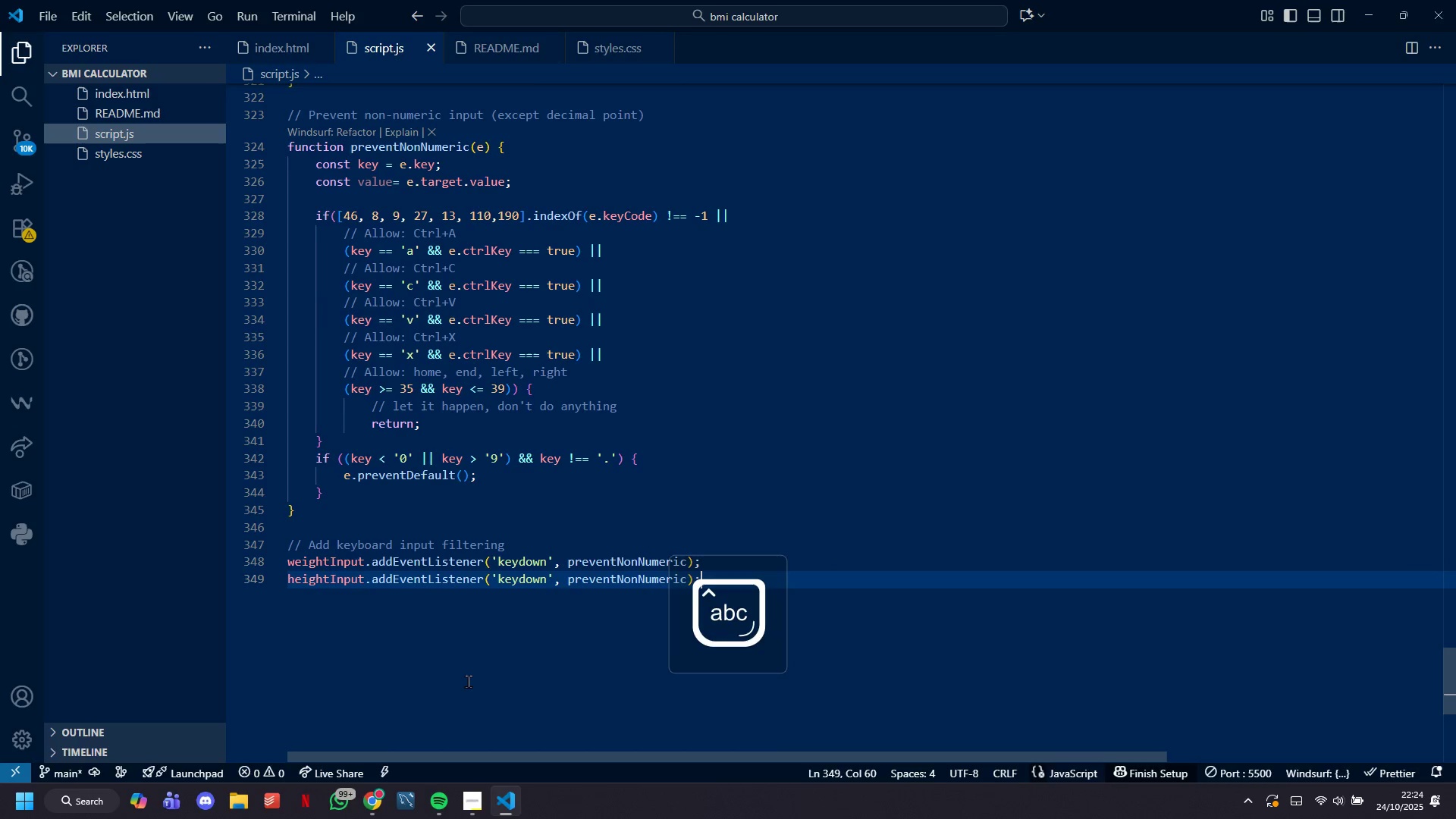 
hold_key(key=ArrowLeft, duration=0.91)
 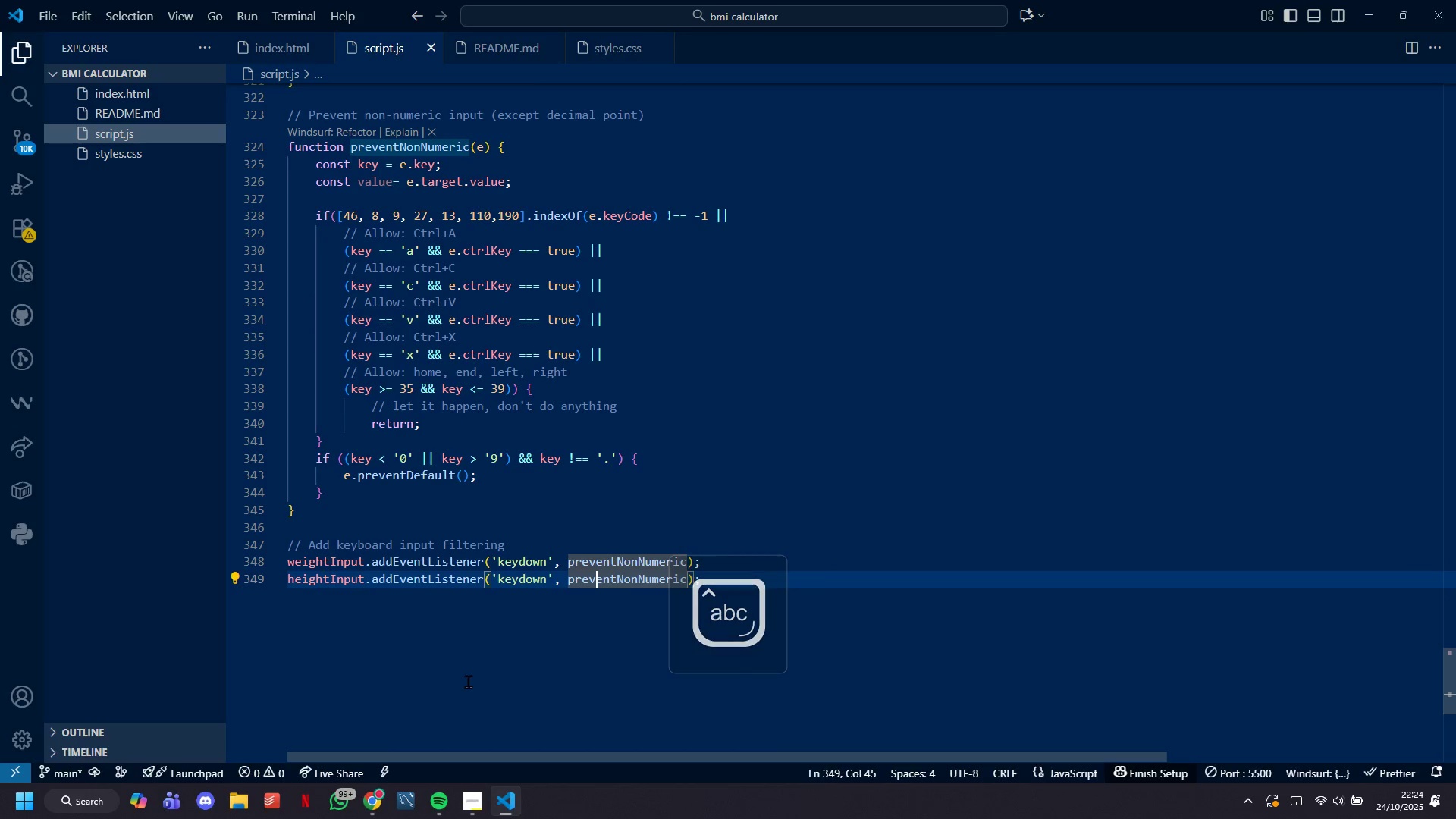 
hold_key(key=ArrowRight, duration=0.93)
 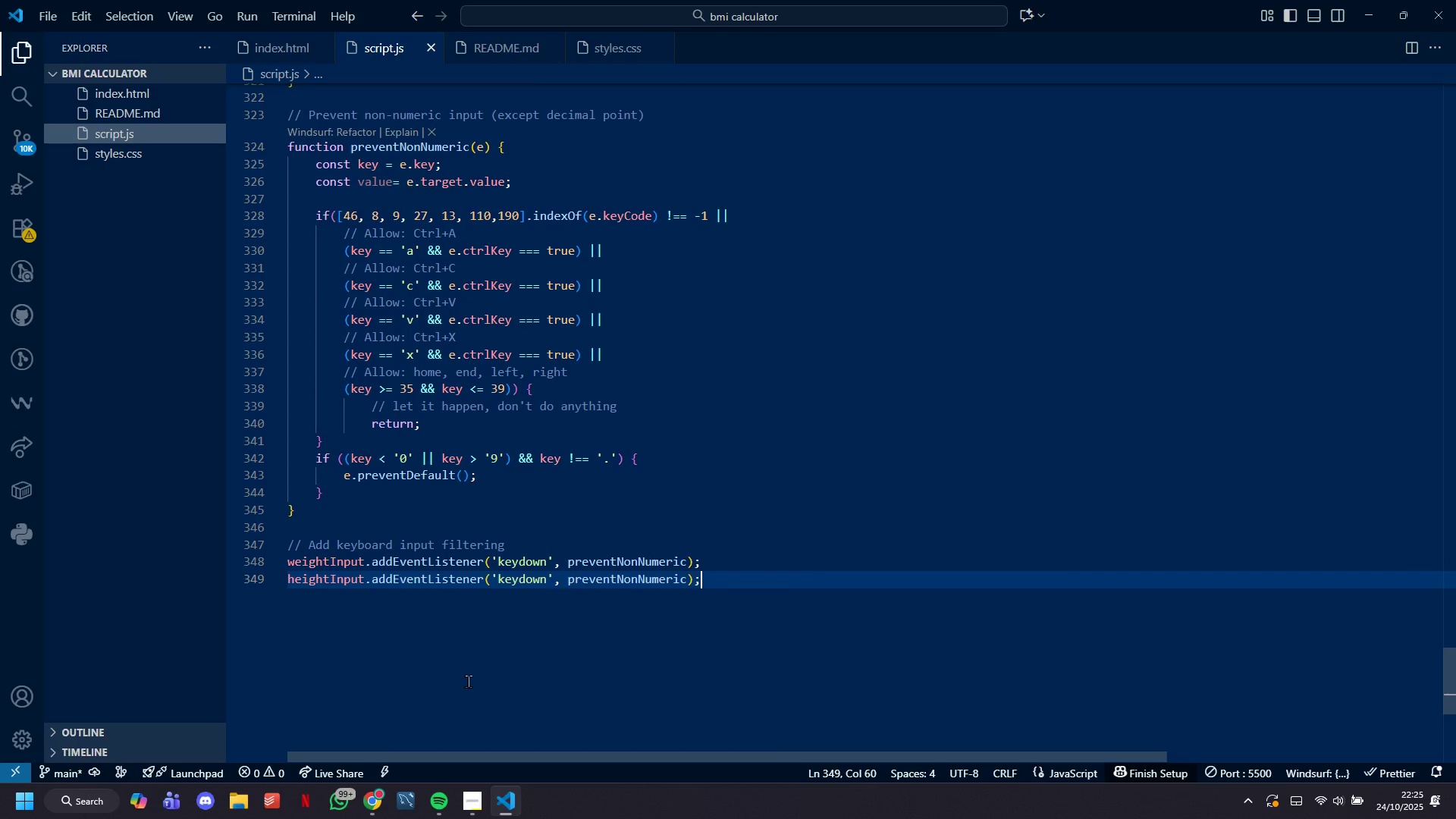 
key(Enter)
 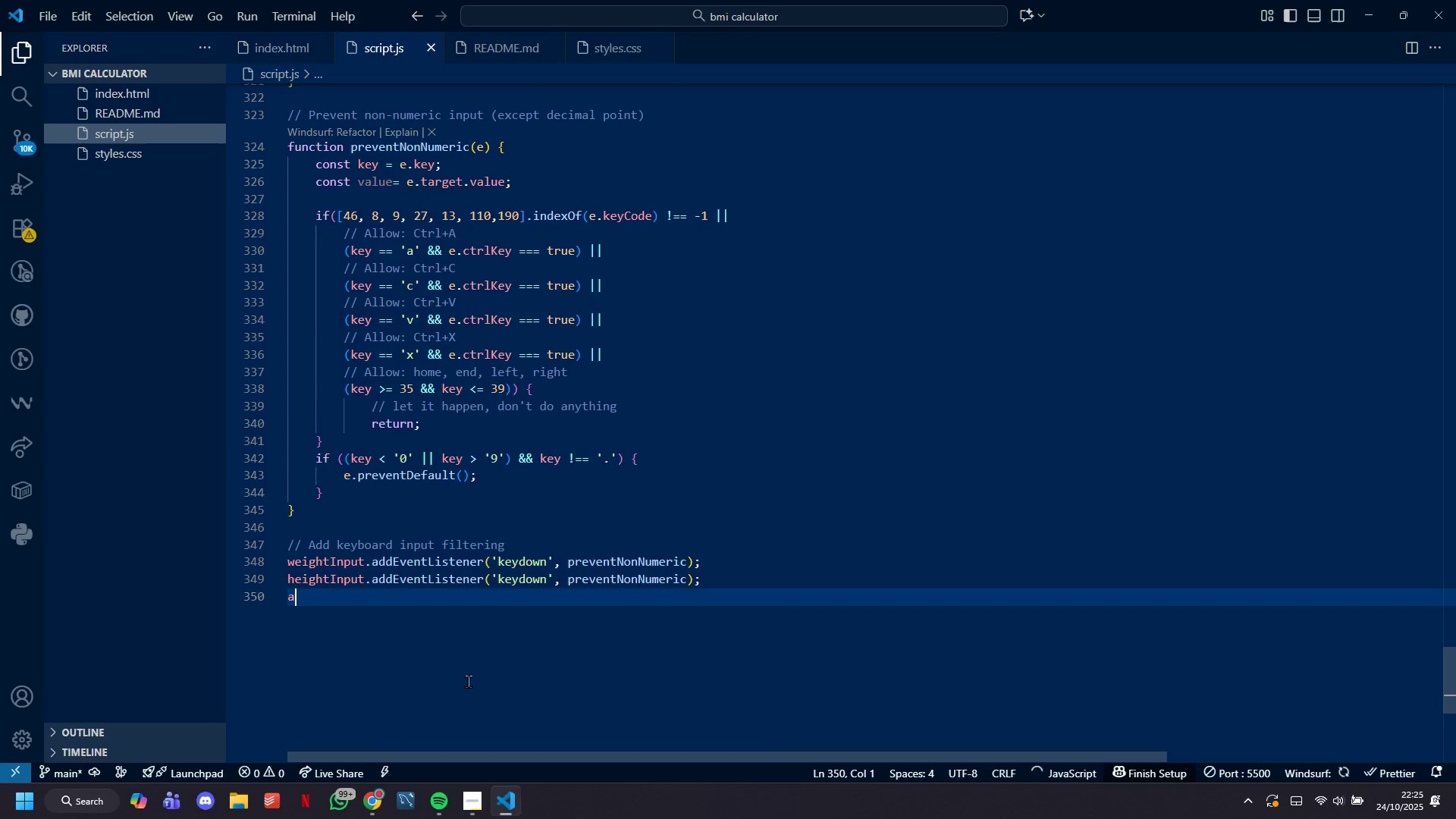 
type(ageIn)
key(Tab)
key(Tab)
 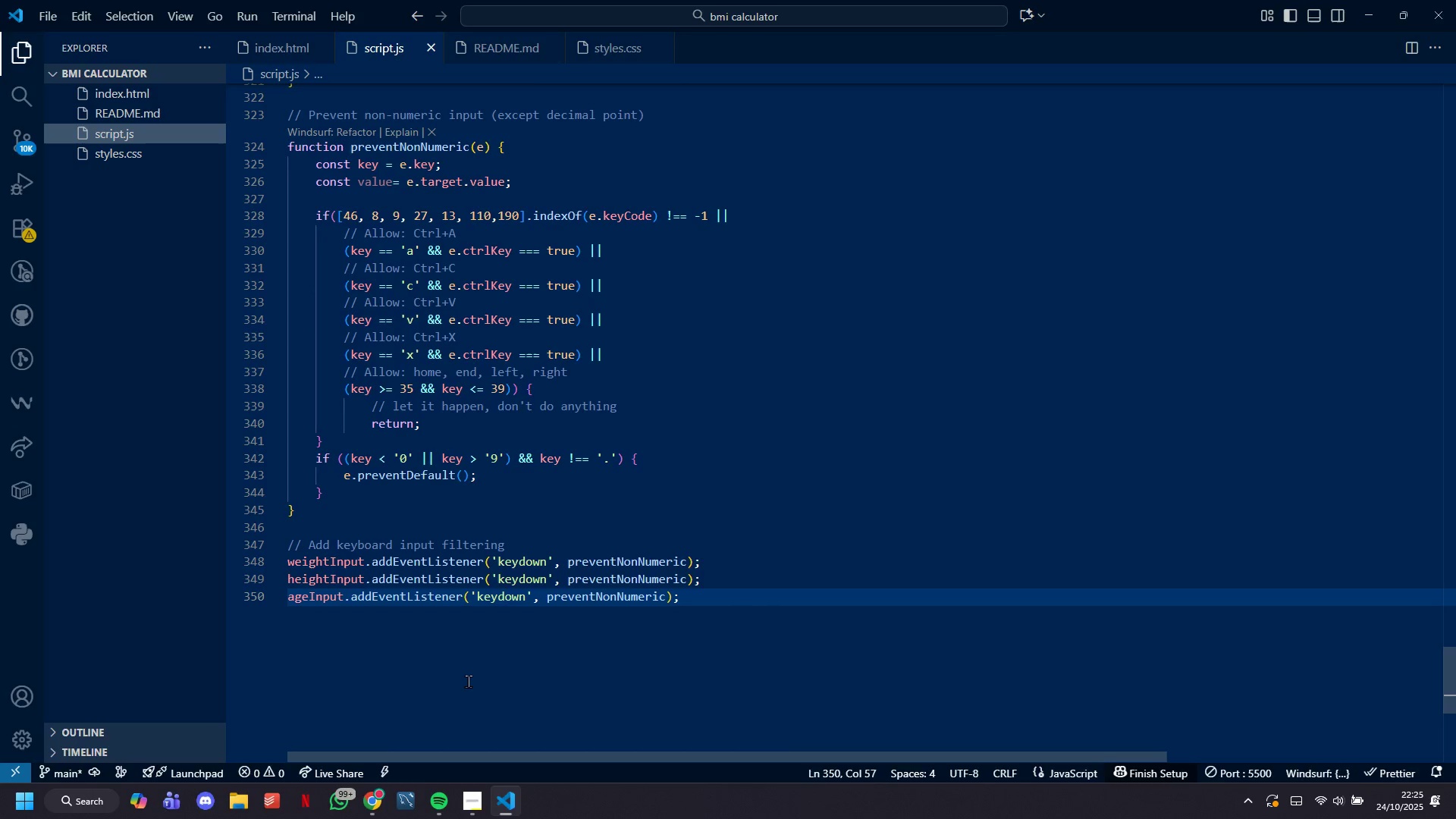 
key(Enter)
 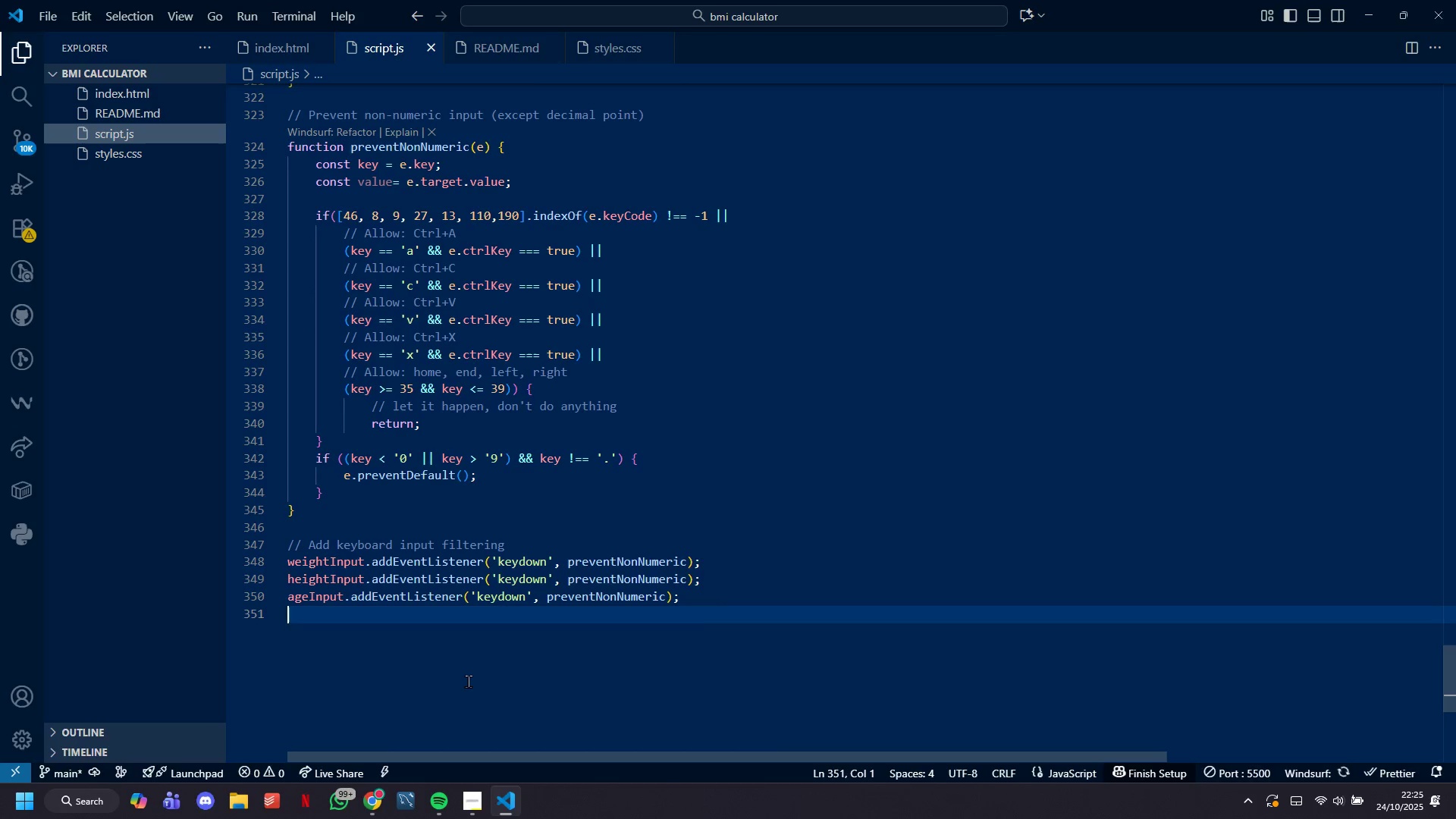 
key(Enter)
 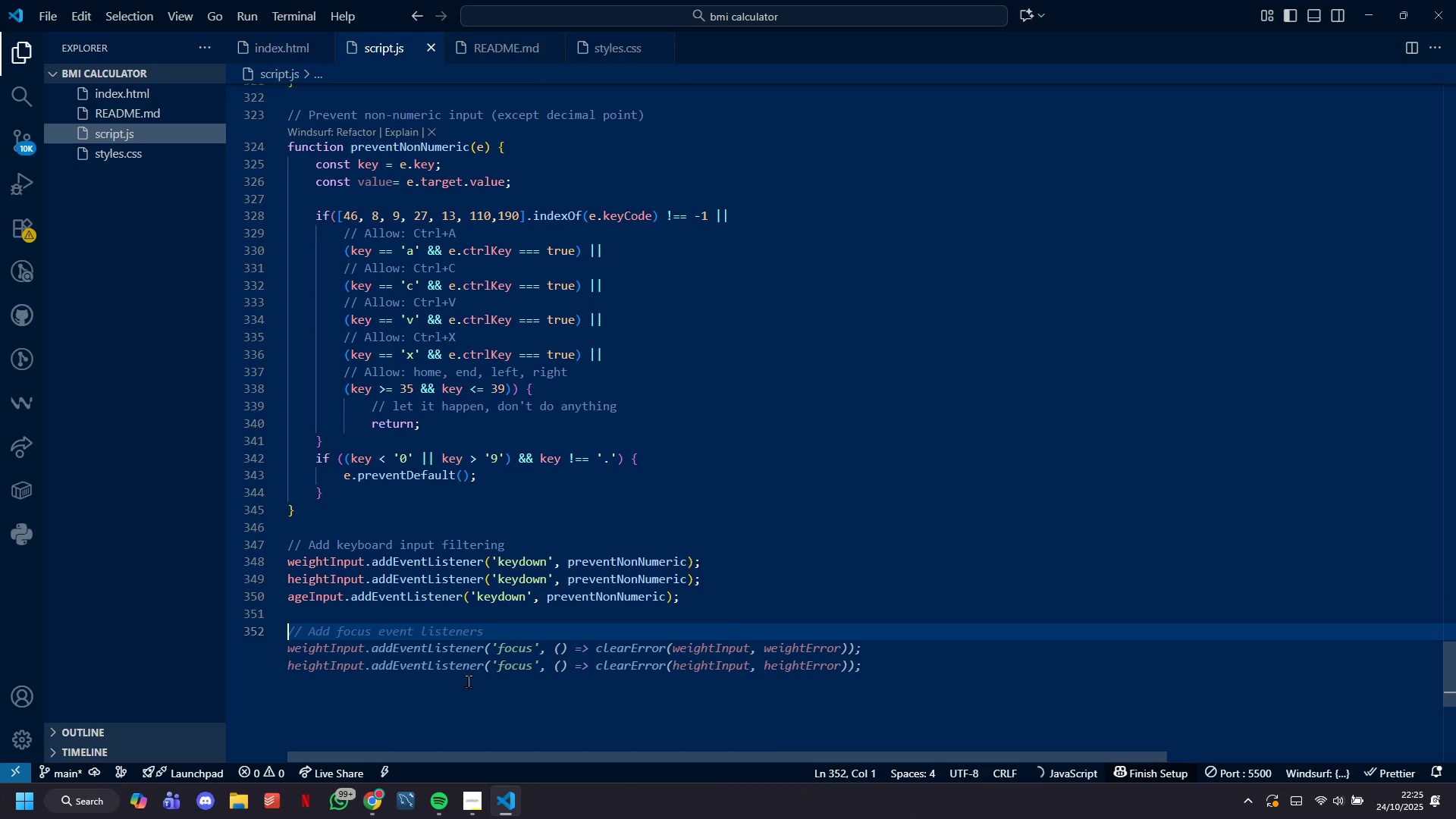 
type(// Announce resuls)
key(Backspace)
type(ts tp)
key(Backspace)
type(o screen readers)
 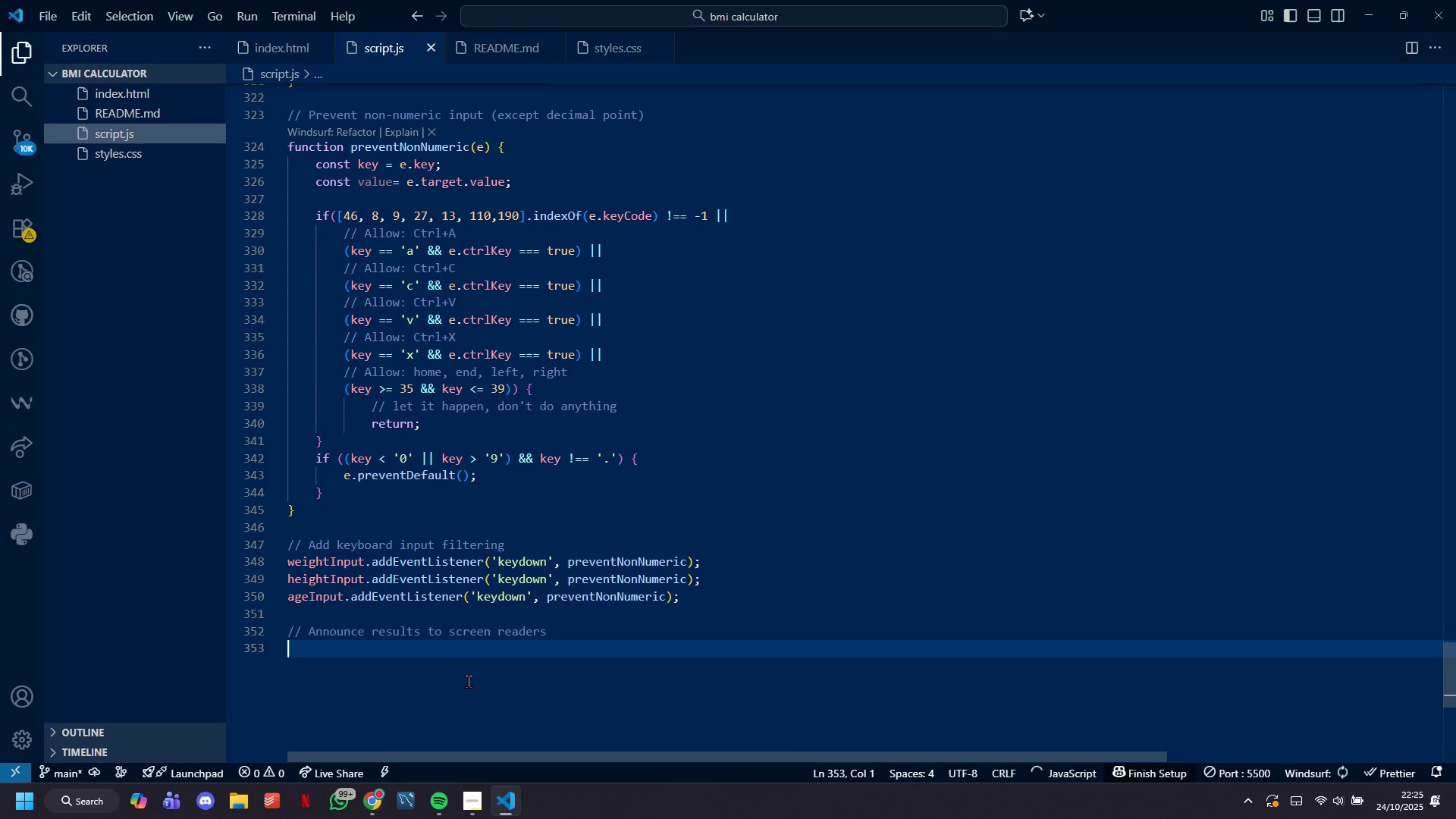 
key(Enter)
 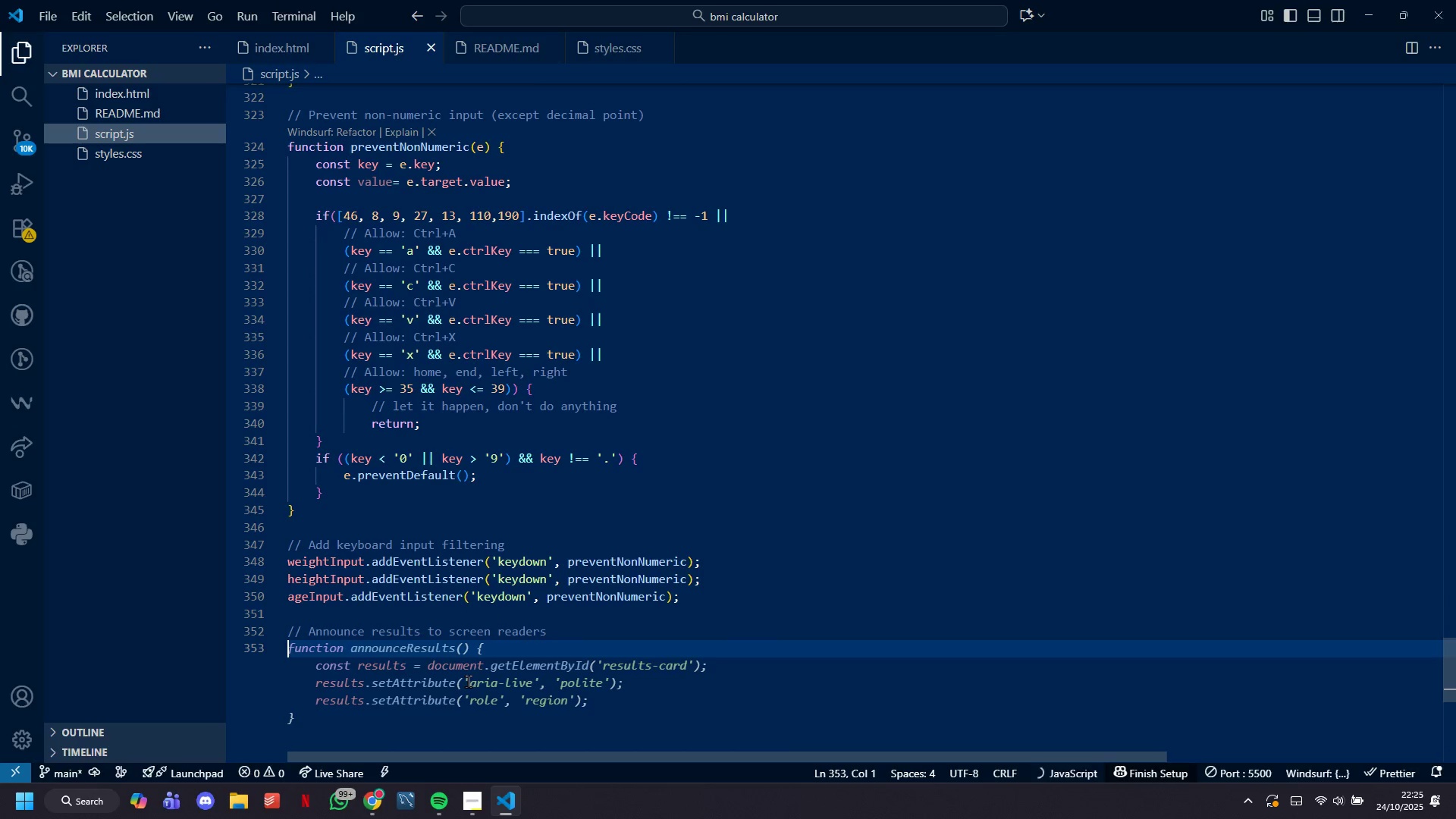 
type(funtt)
key(Backspace)
key(Backspace)
type(ction announceToScreenReader(message)
 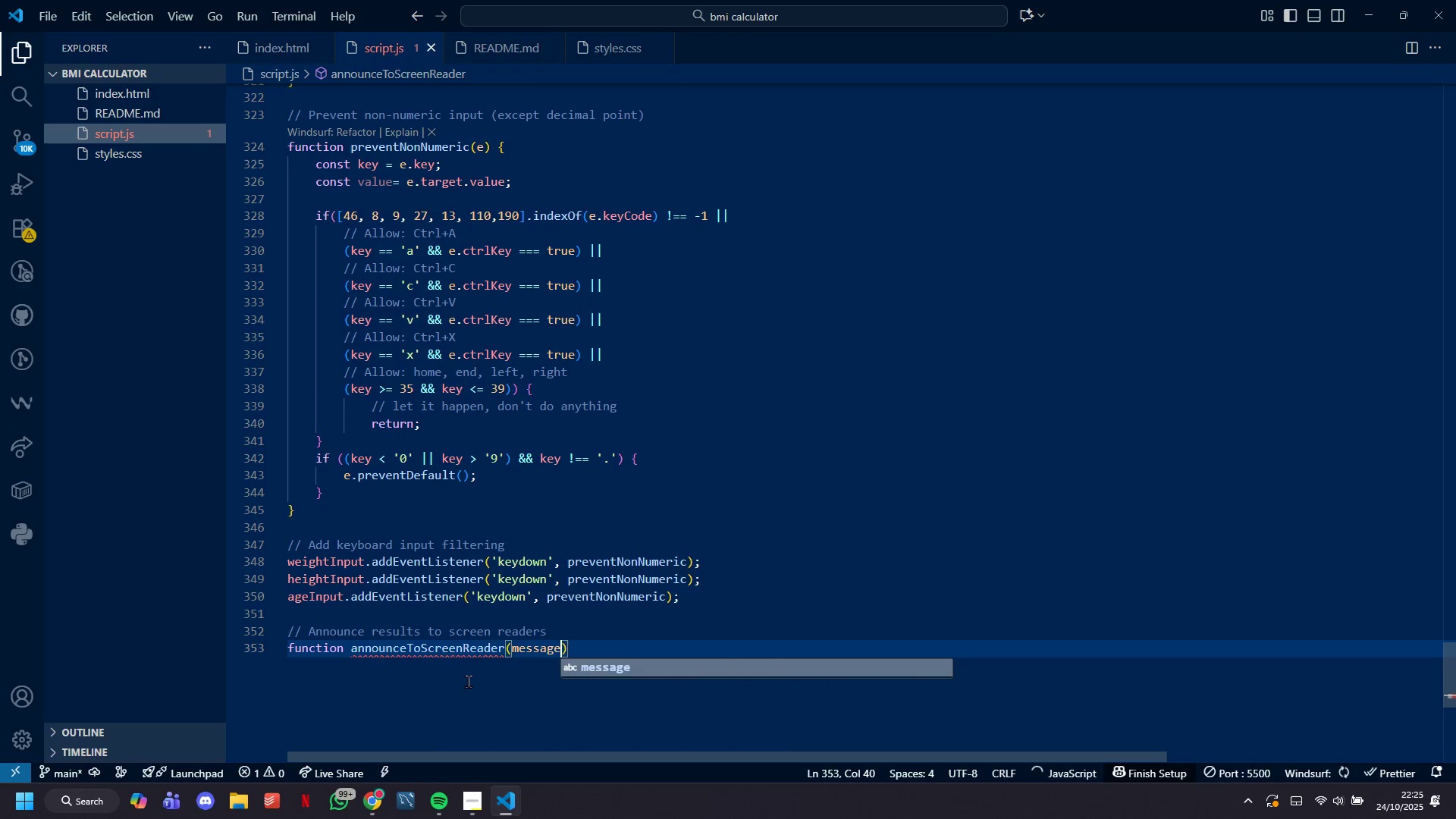 
key(ArrowRight)
 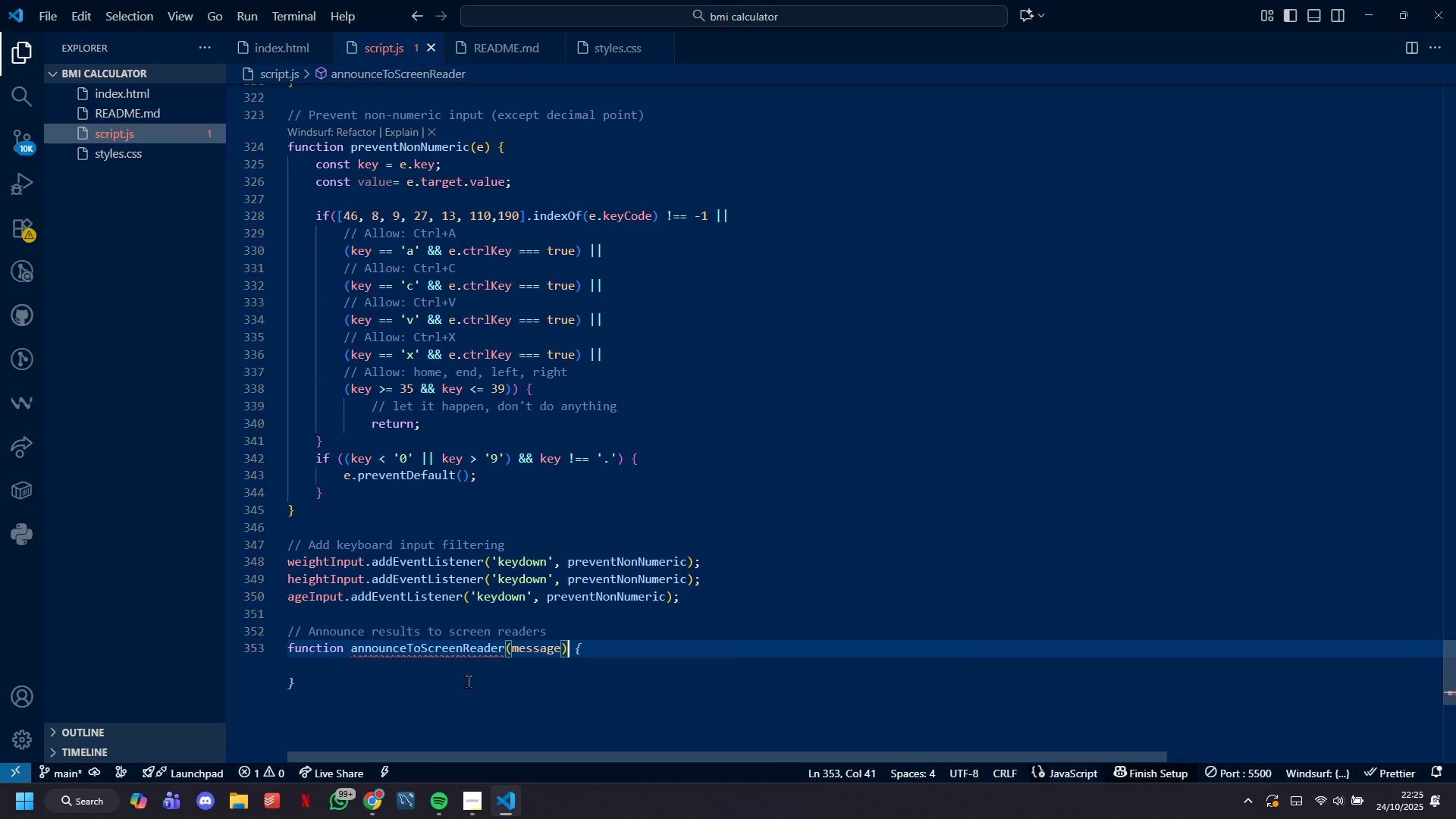 
key(Shift+BracketLeft)
 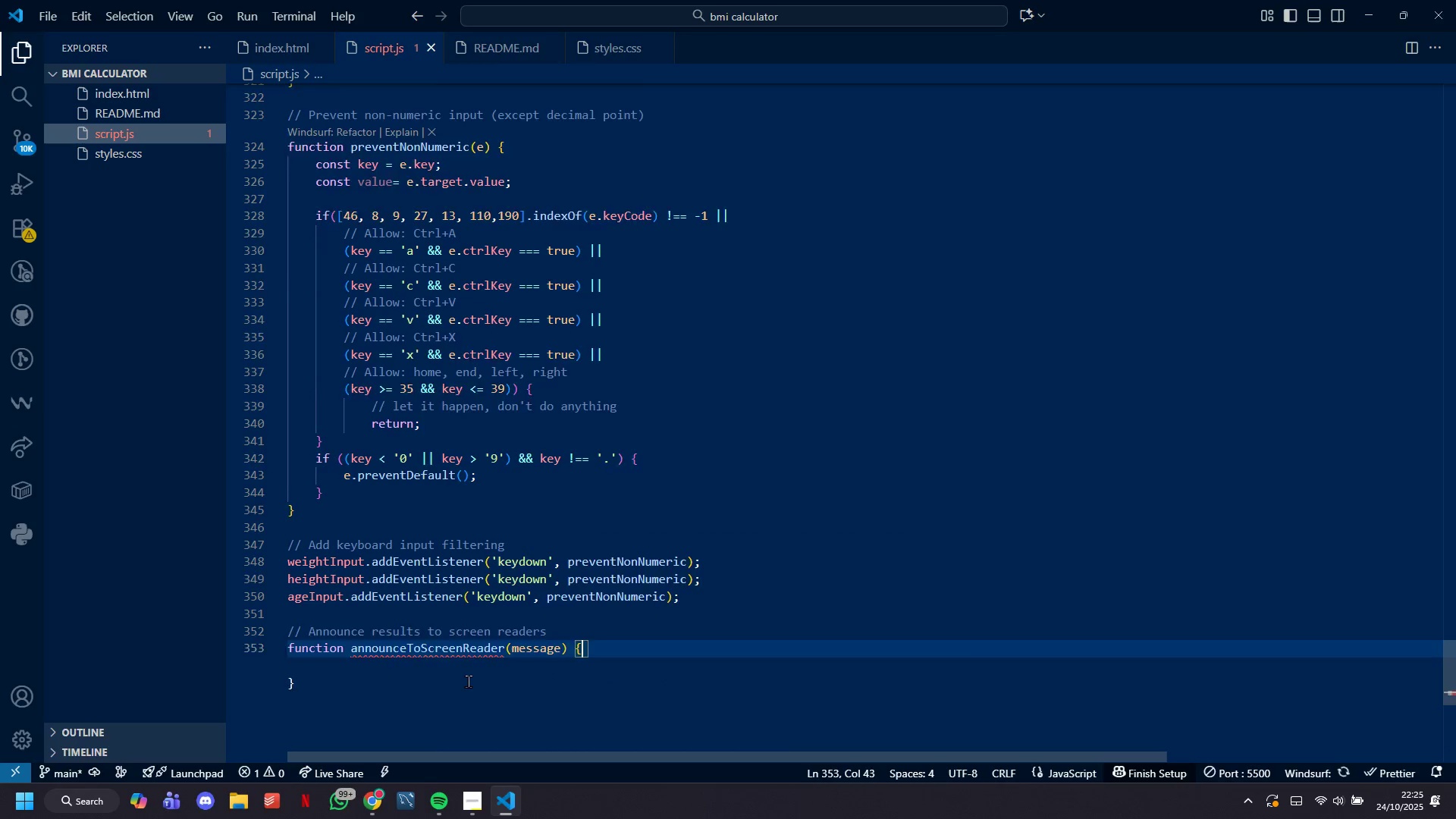 
key(Shift+Enter)
 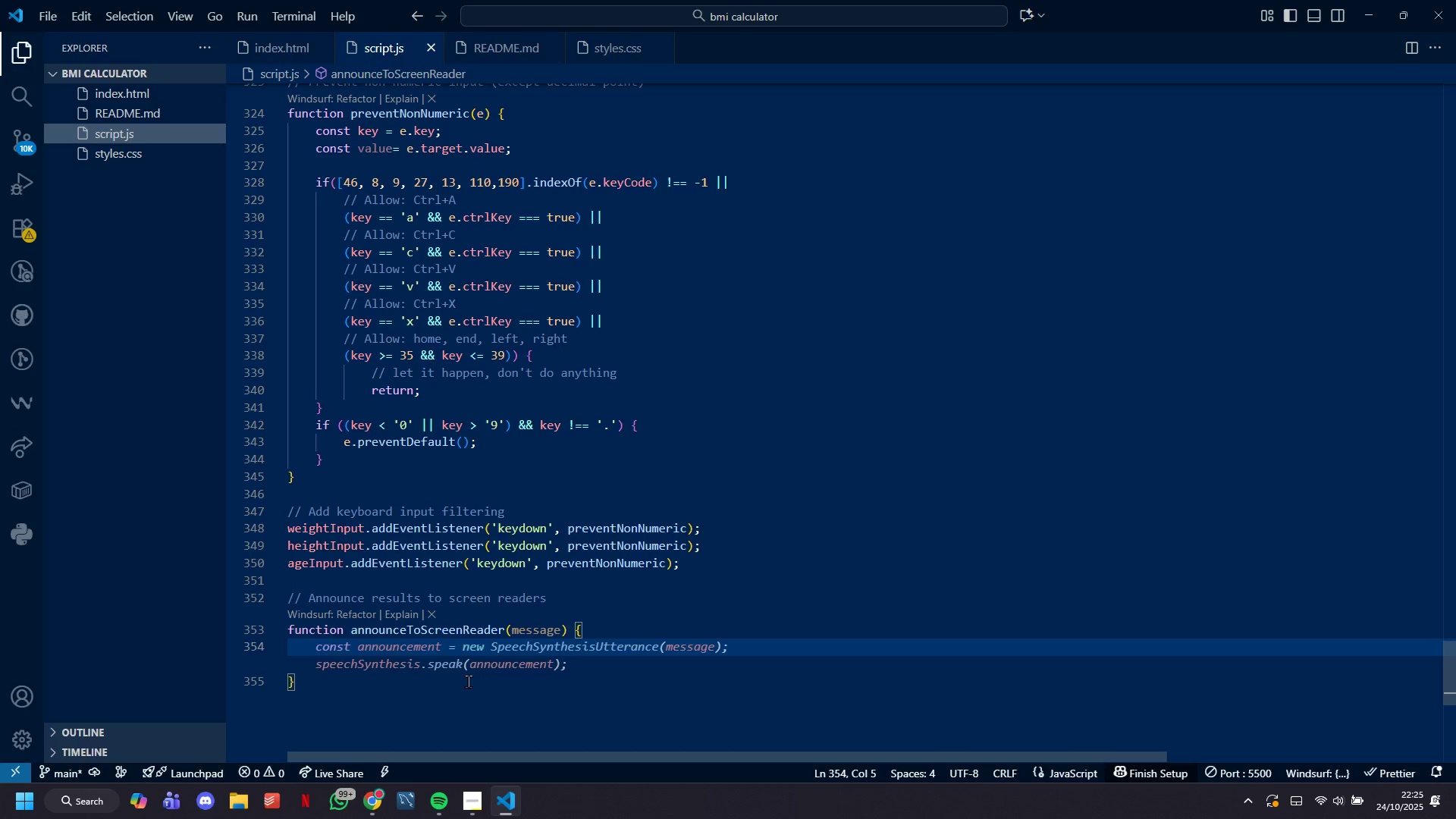 
wait(5.13)
 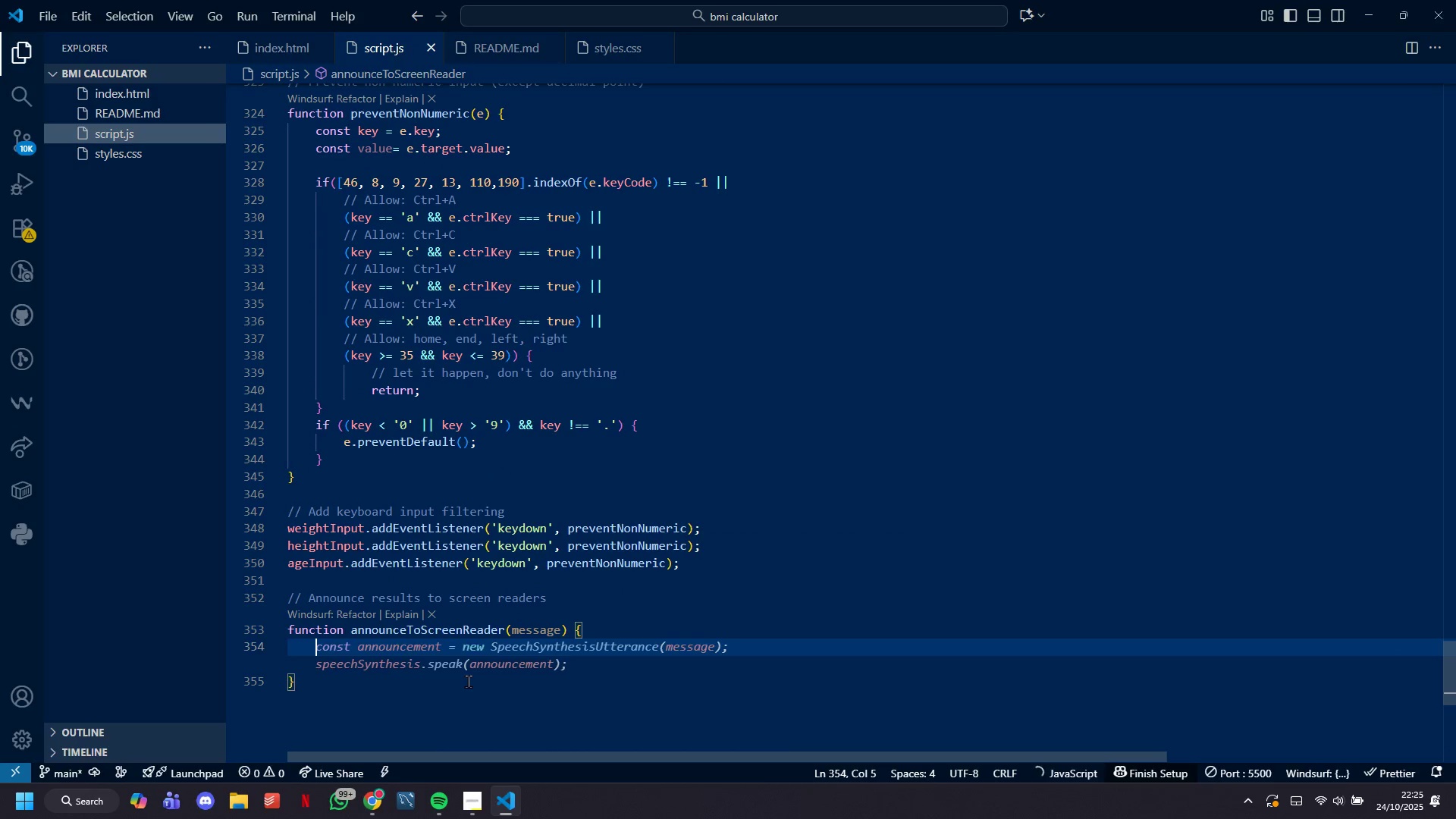 
key(Tab)
 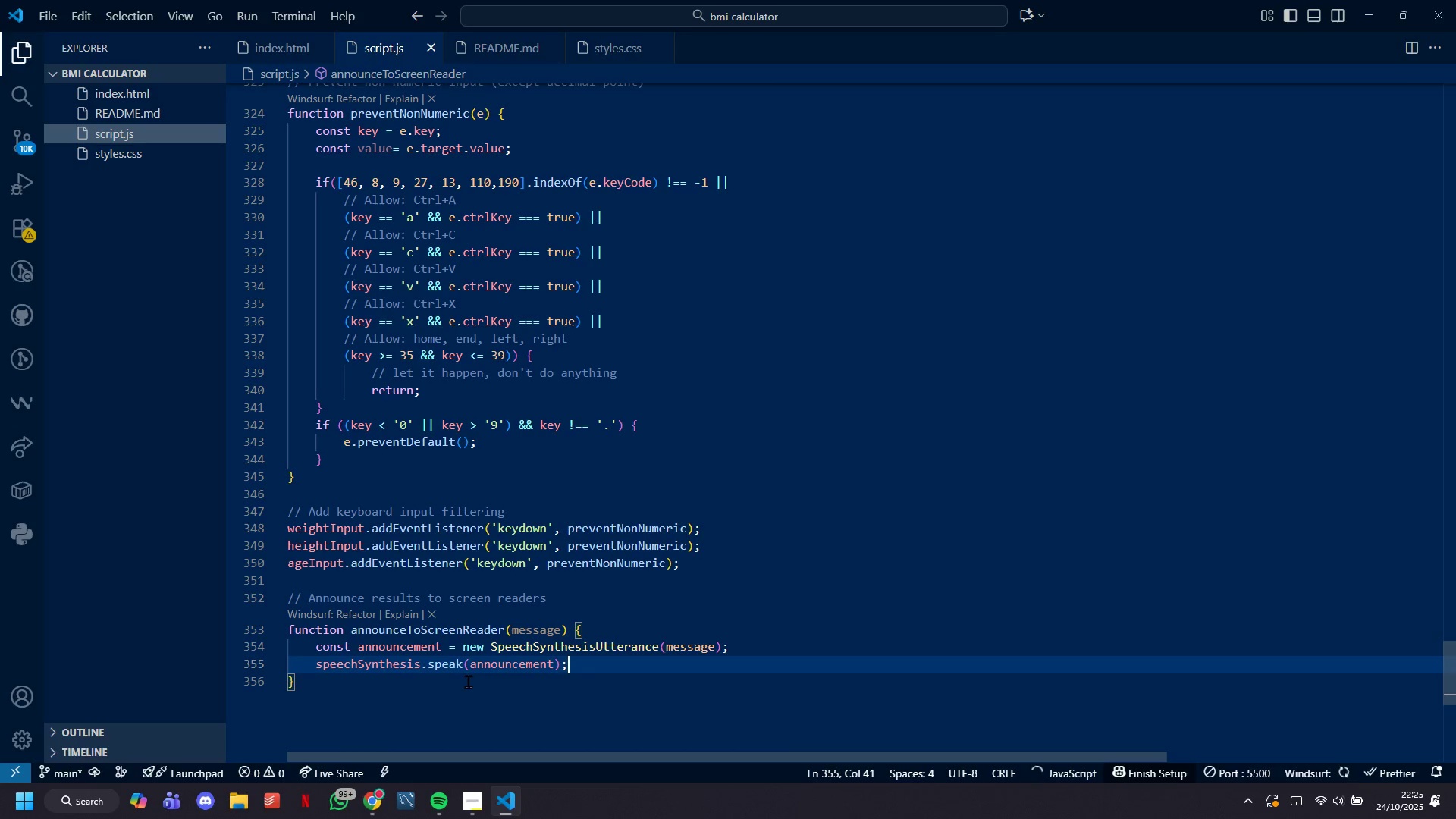 
hold_key(key=Backspace, duration=1.13)
 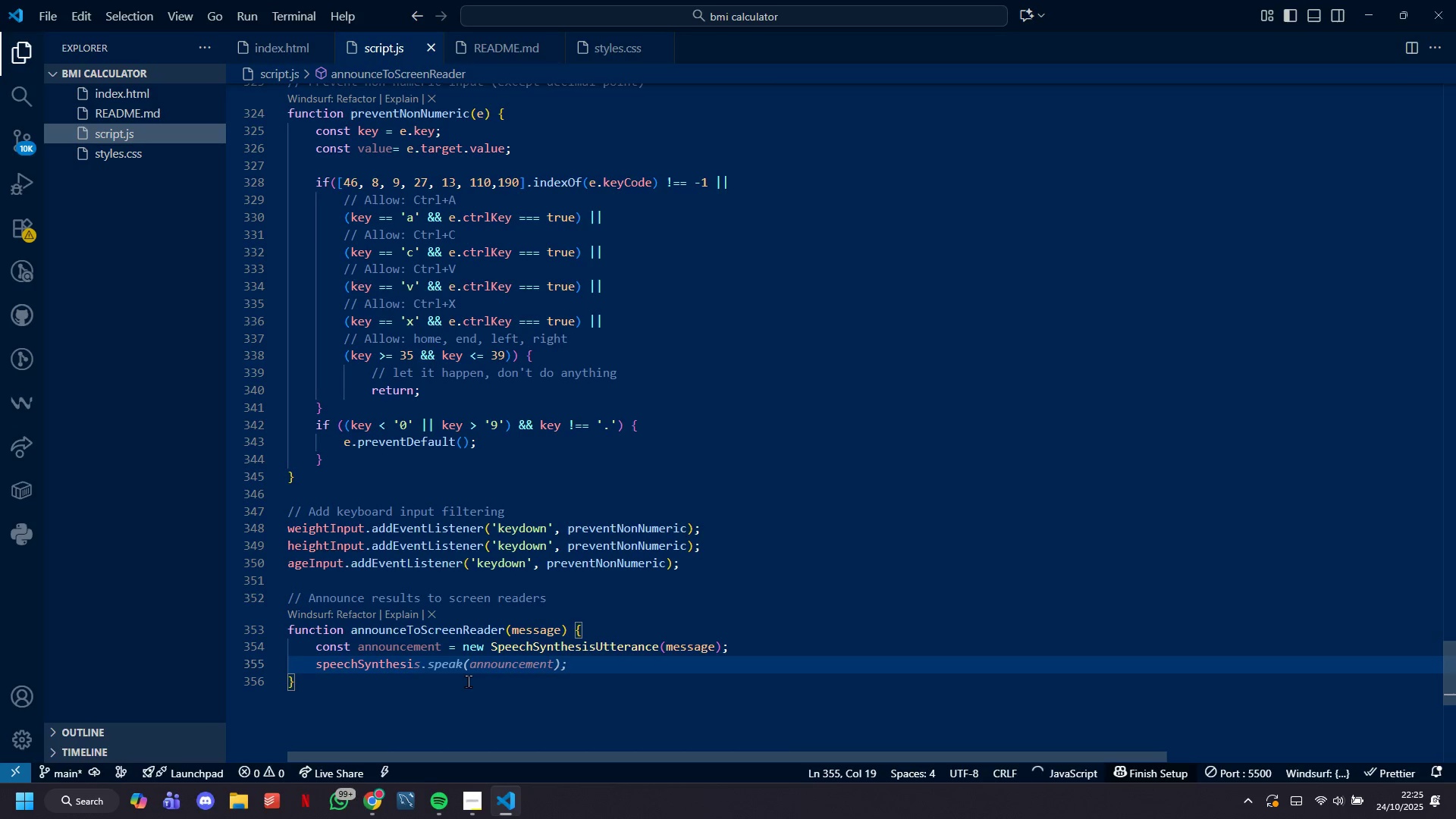 
hold_key(key=Backspace, duration=0.95)
 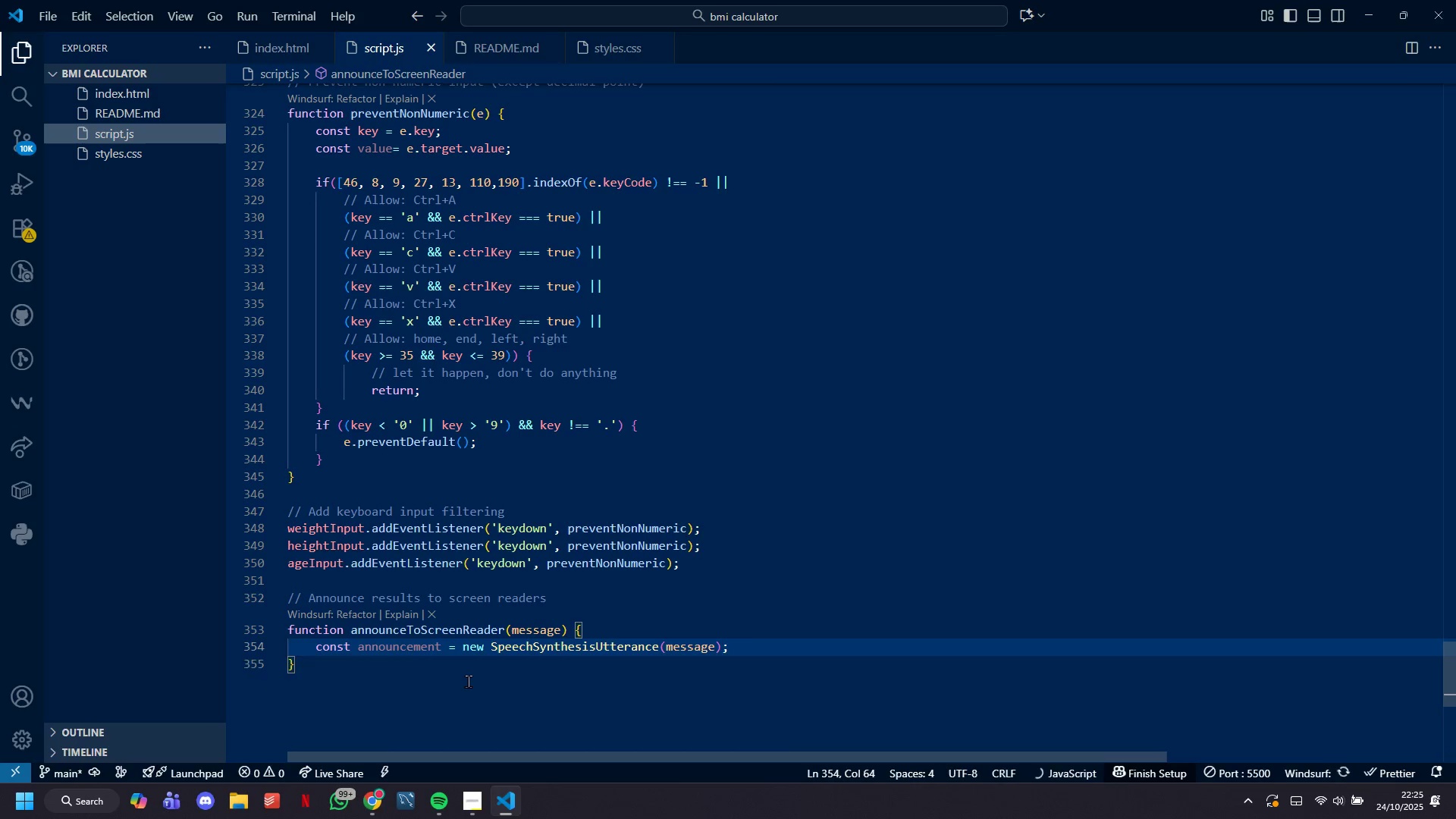 
hold_key(key=Backspace, duration=1.36)
 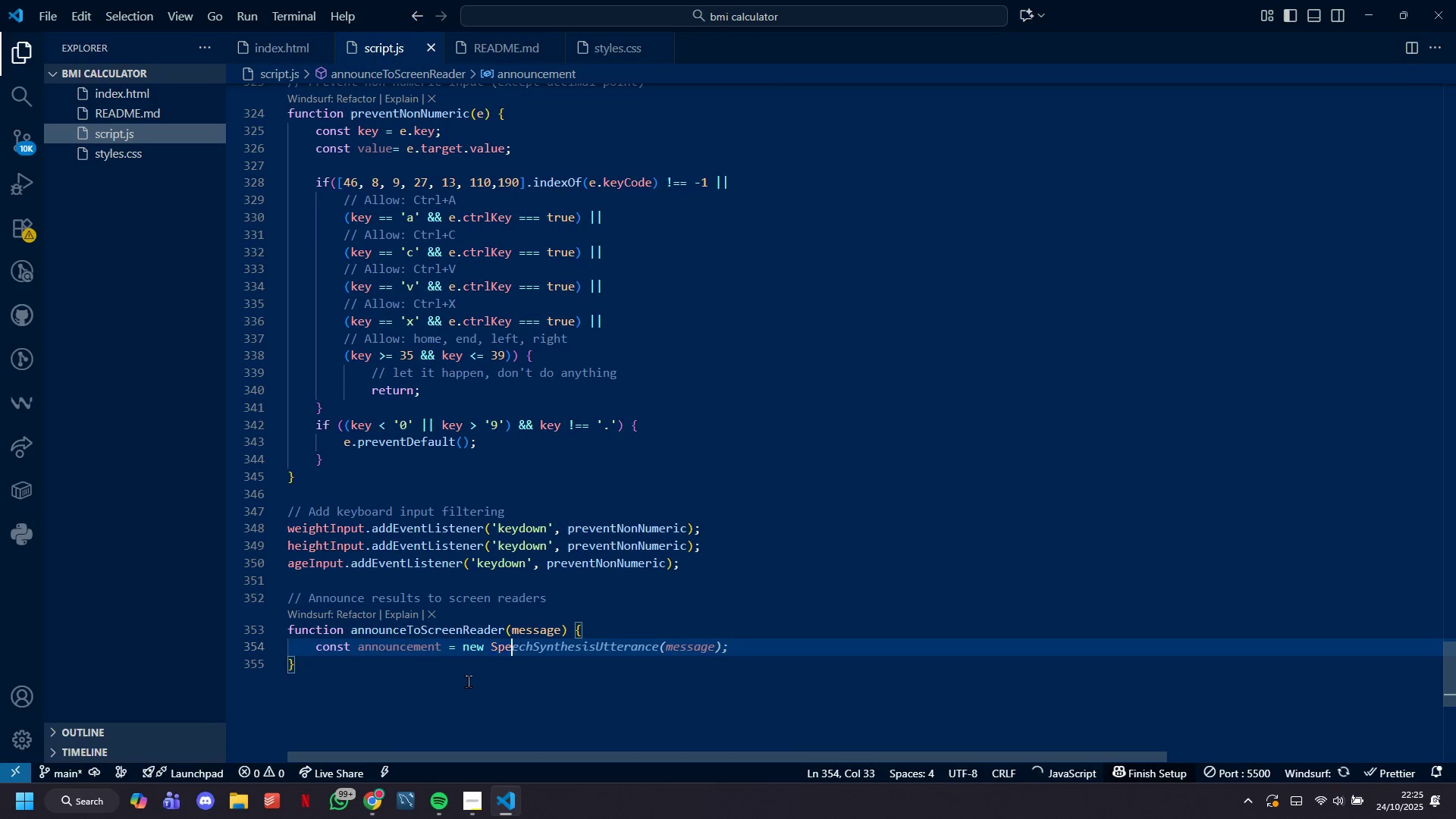 
key(Backspace)
key(Backspace)
key(Backspace)
key(Backspace)
key(Backspace)
key(Backspace)
key(Backspace)
key(Backspace)
type(document.createElement("dibv)
 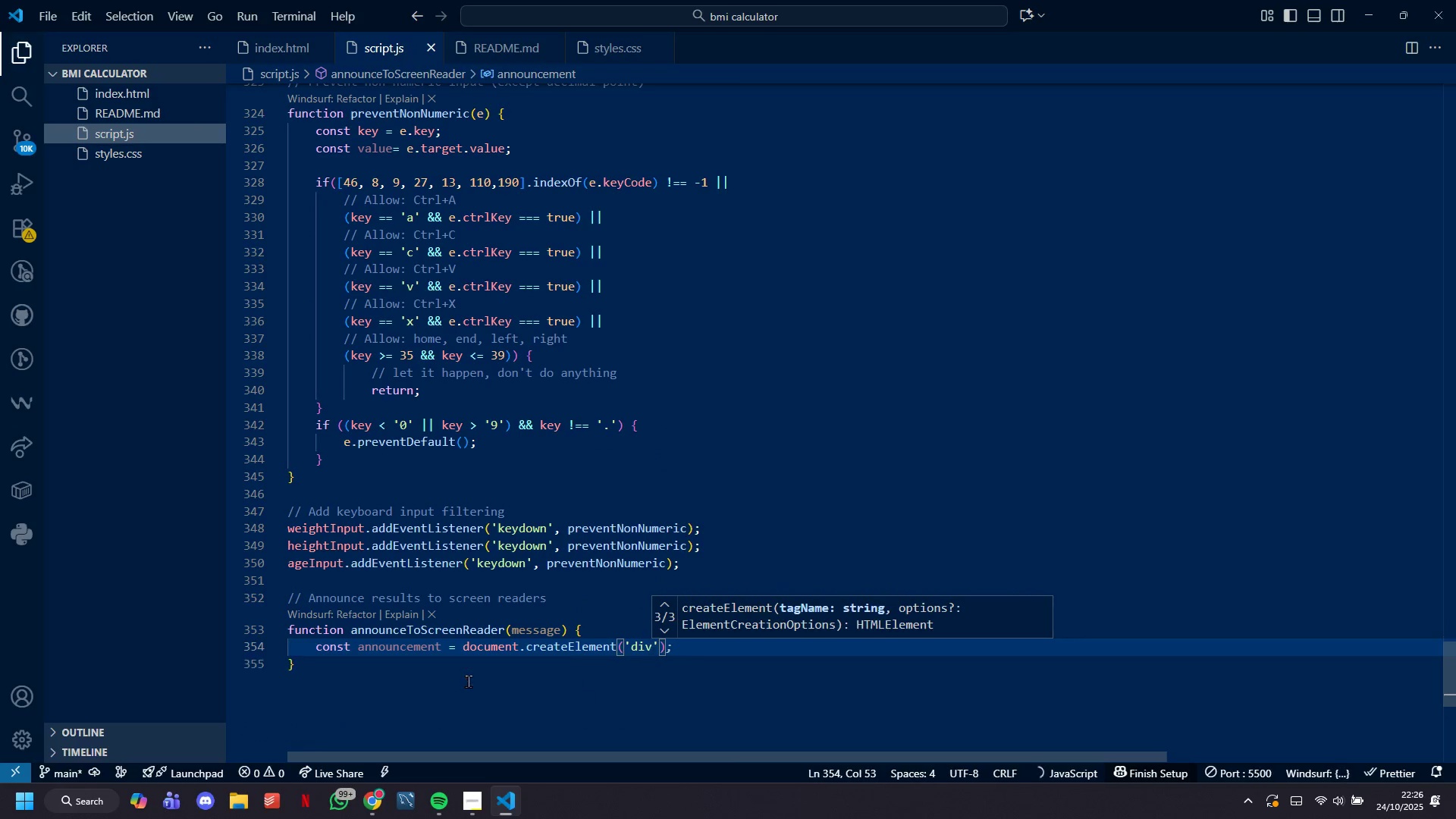 
key(ArrowRight)
 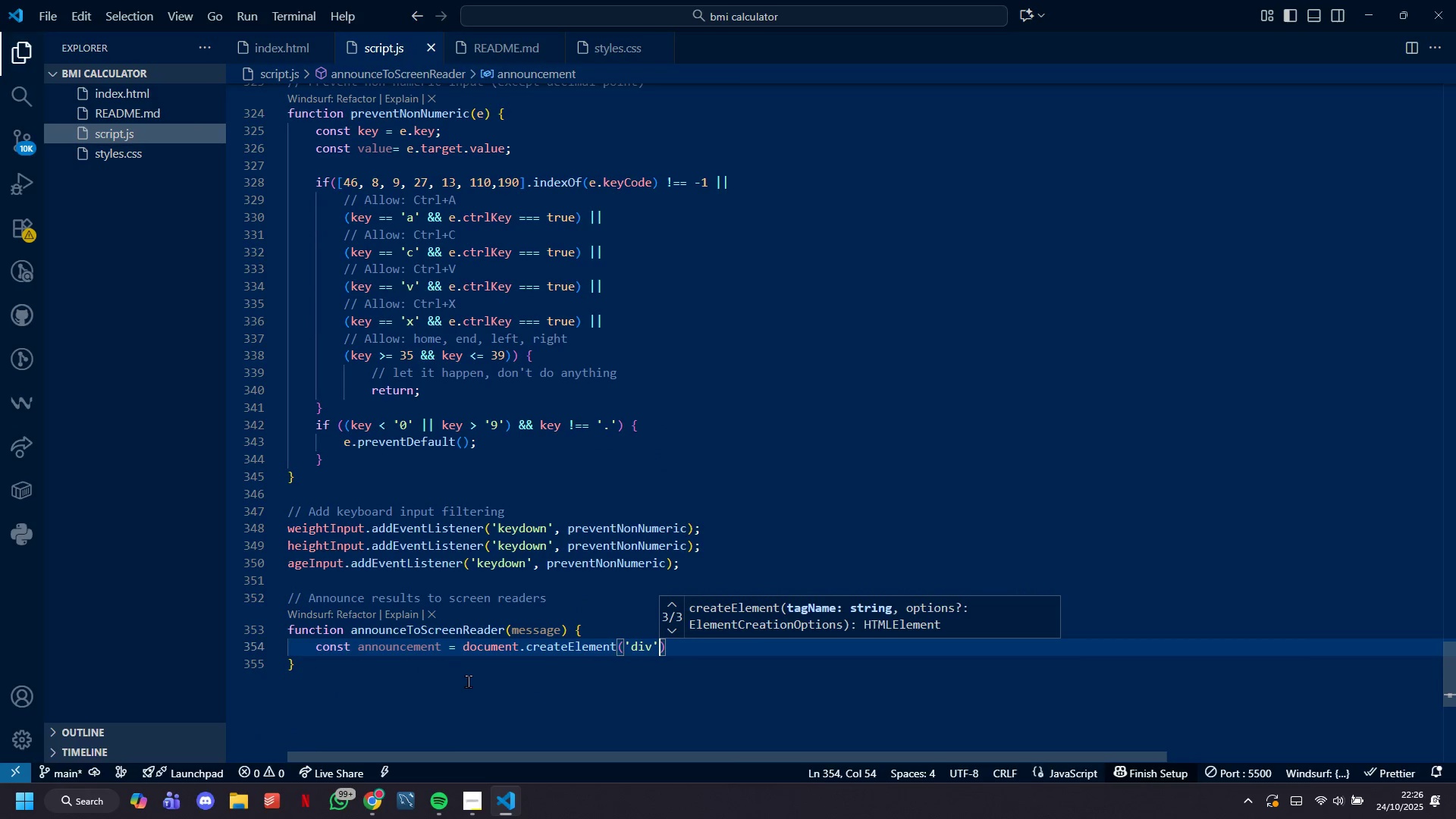 
key(ArrowRight)
 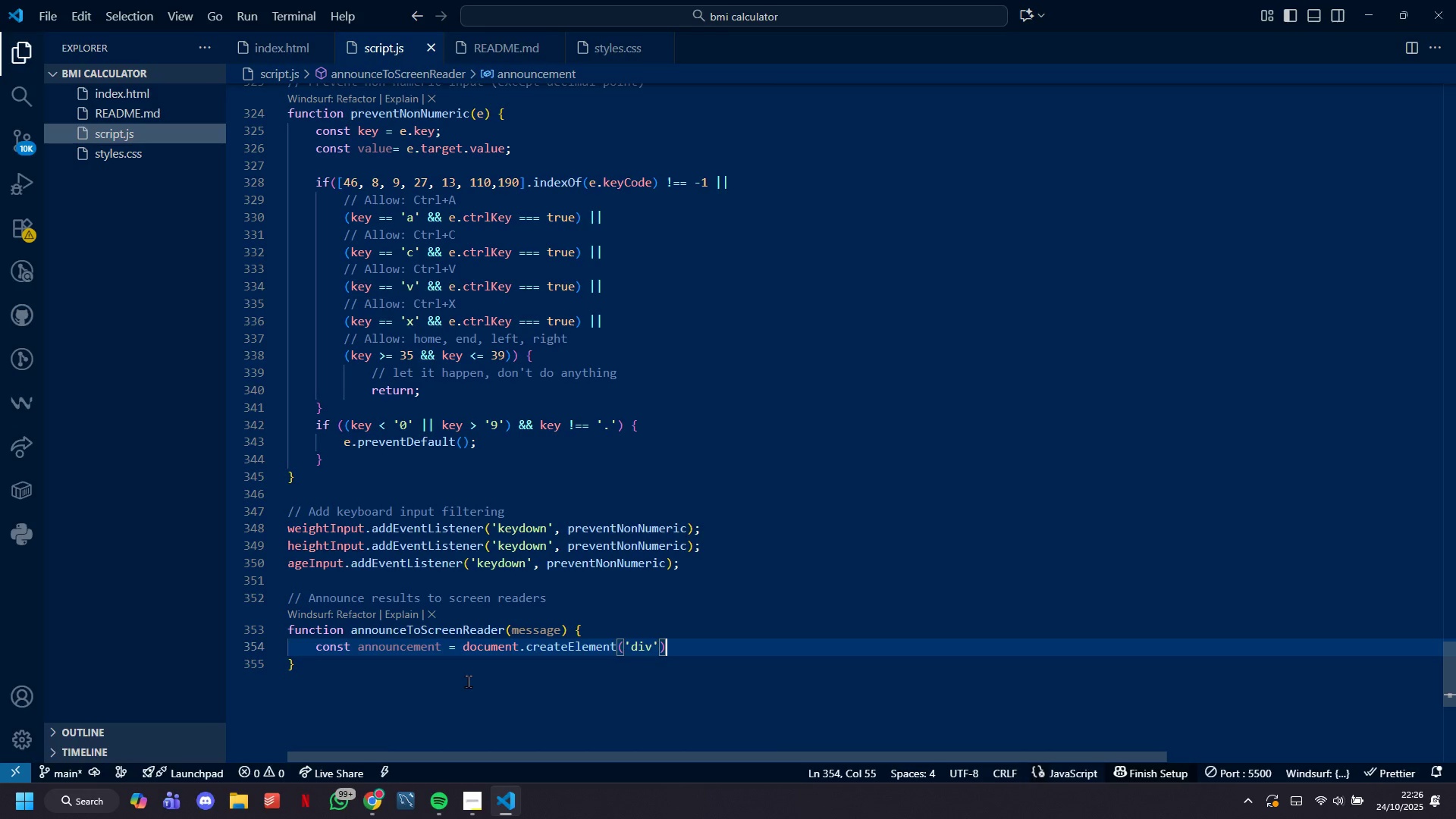 
key(Semicolon)
 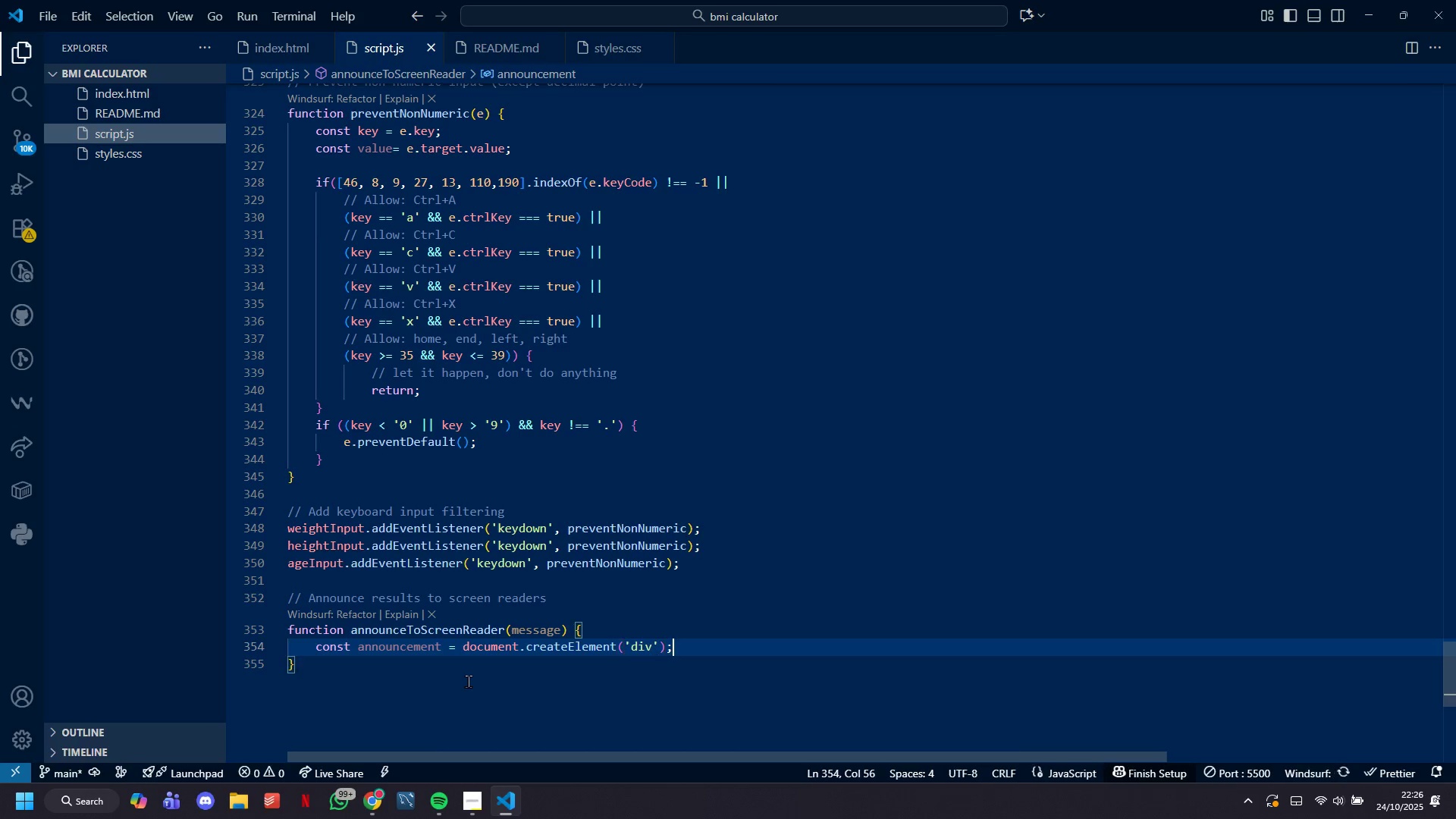 
key(Enter)
 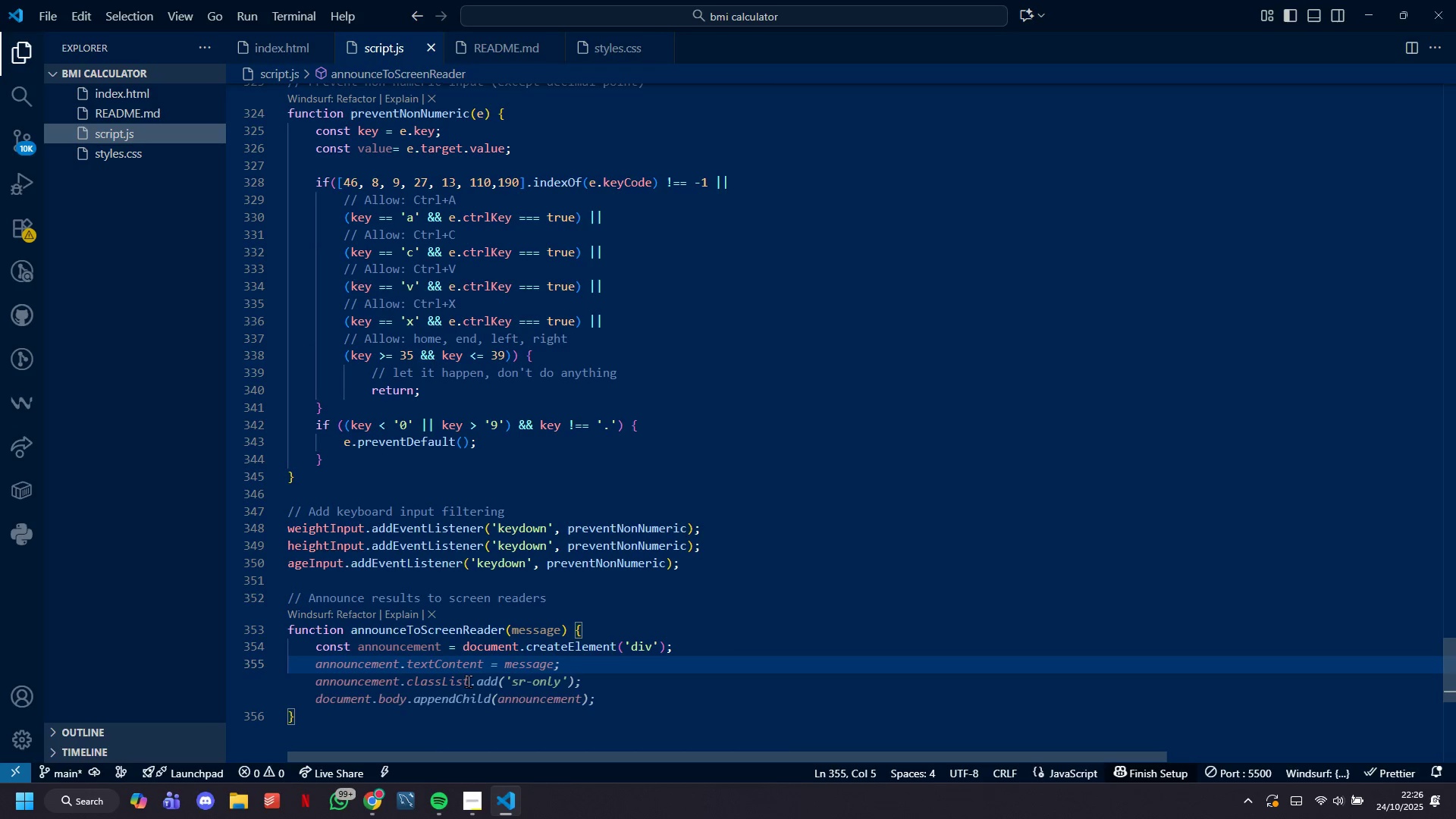 
key(Tab)
 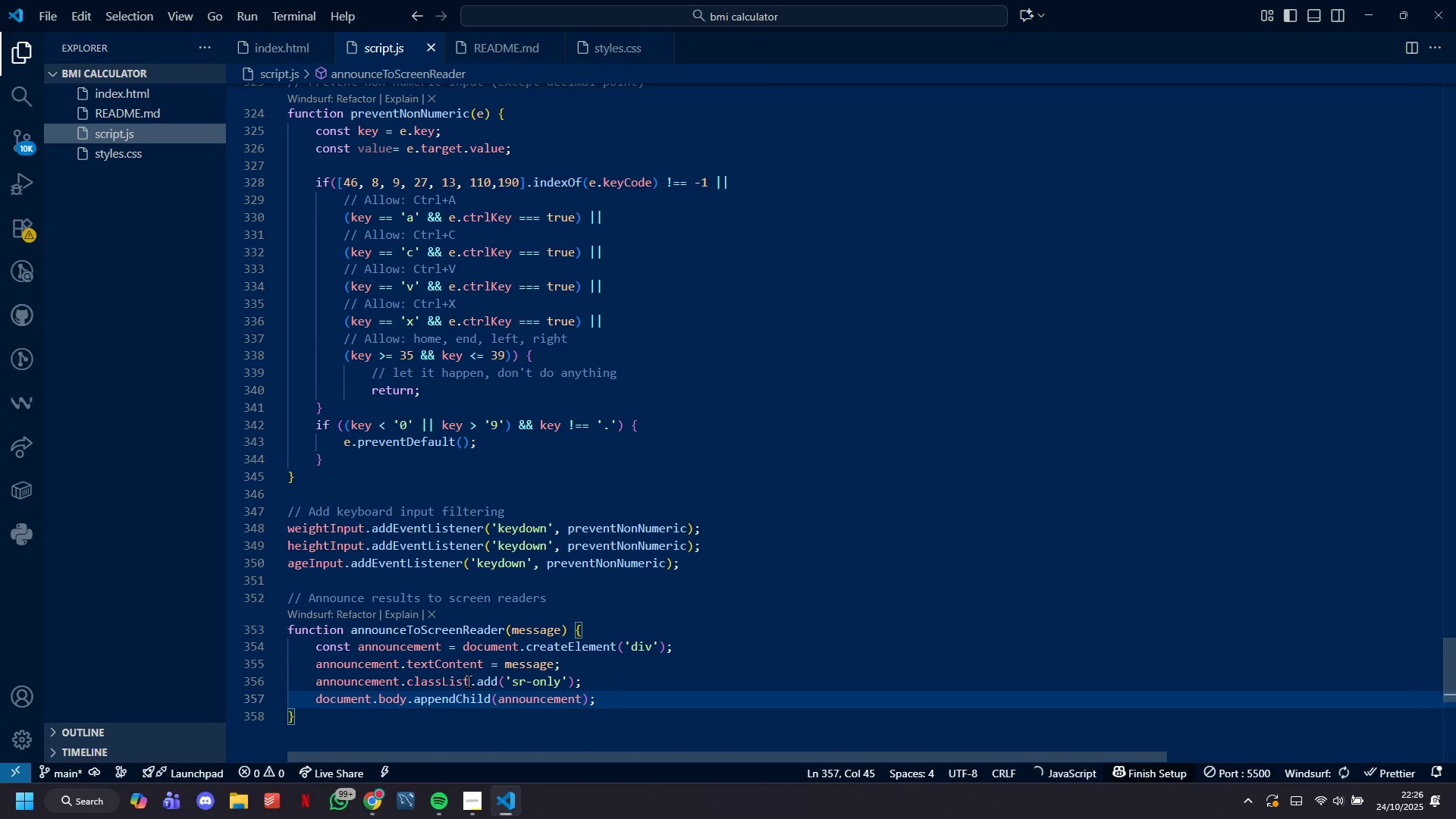 
key(Enter)
 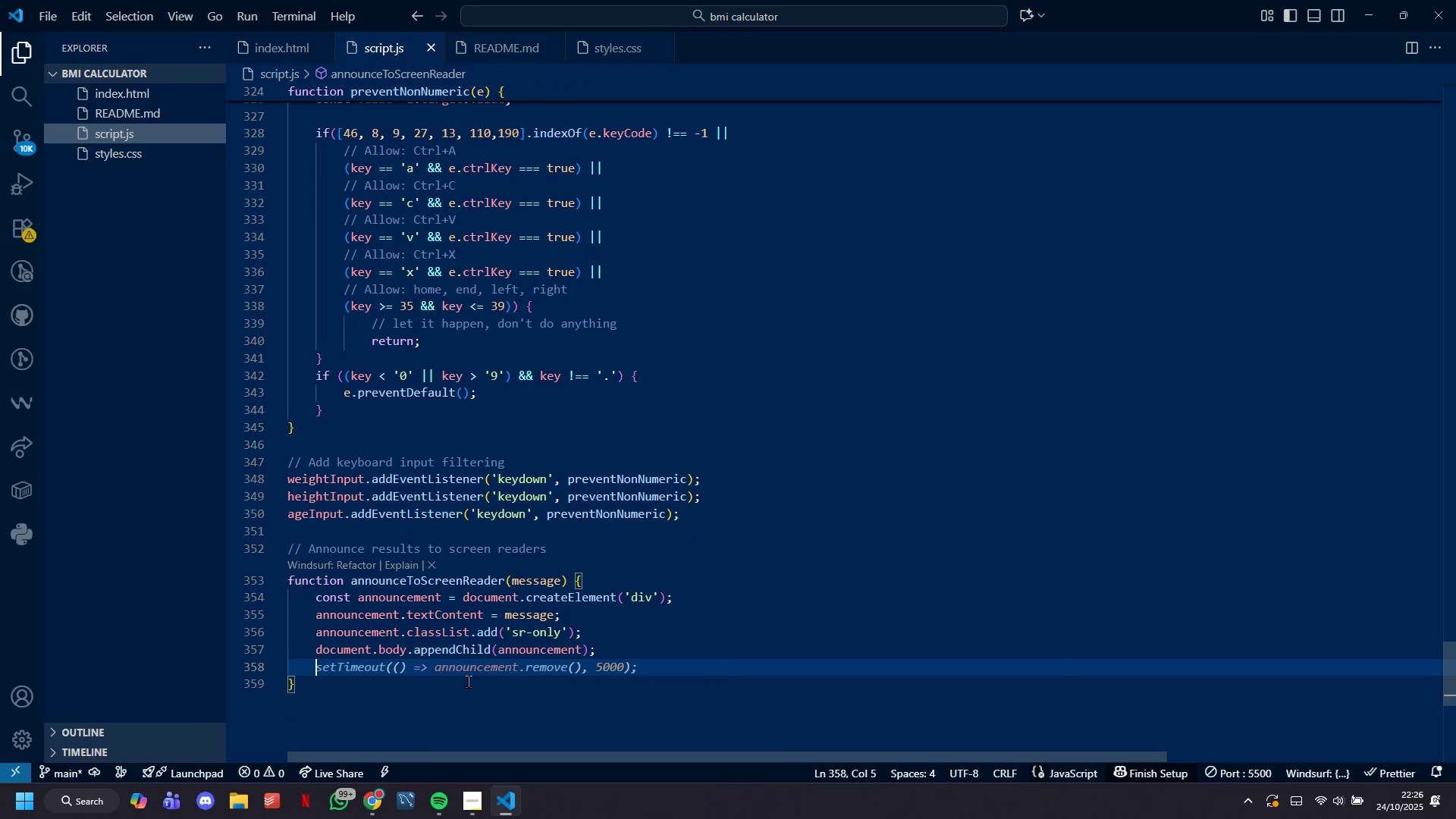 
key(Tab)
 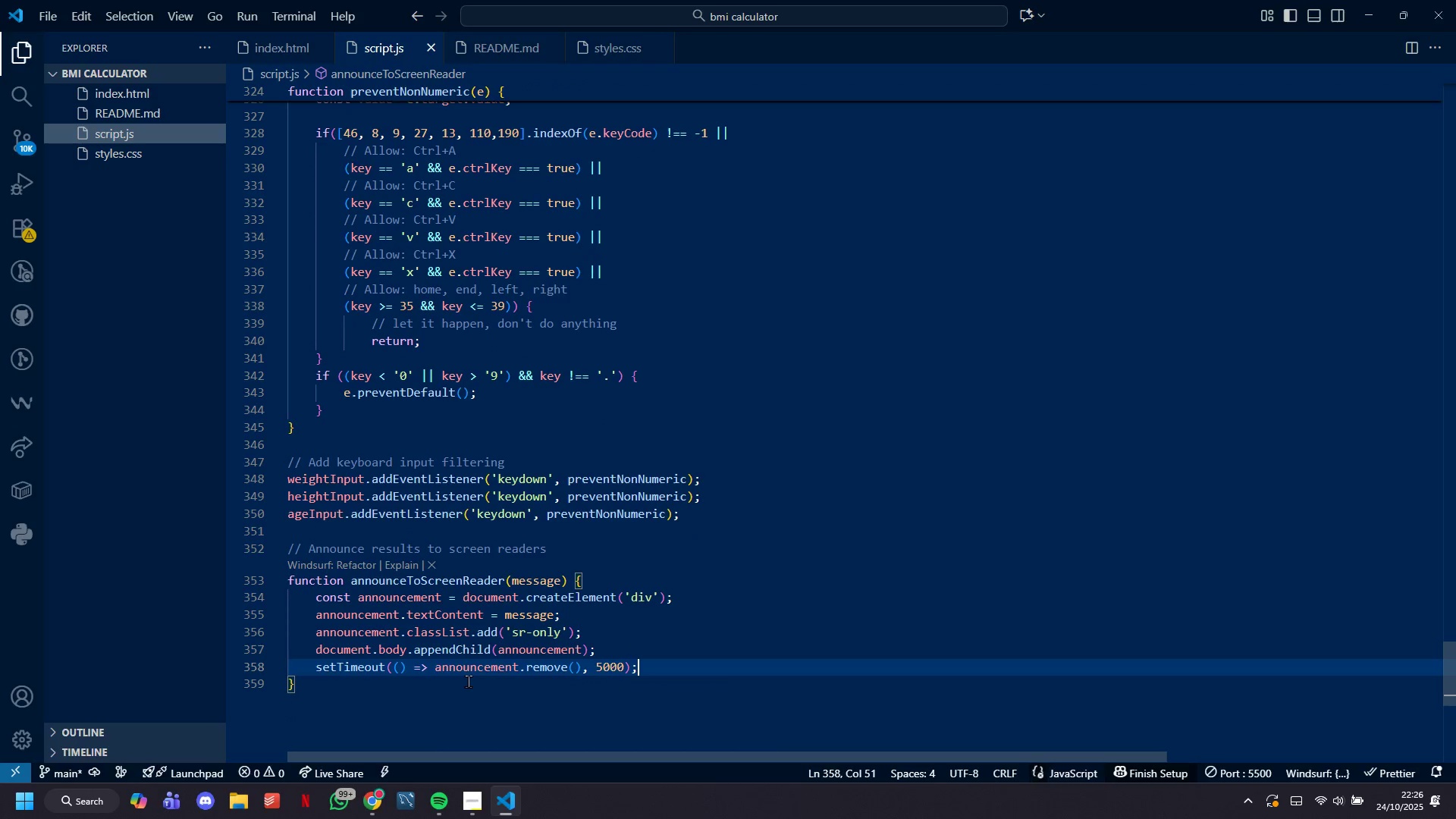 
key(ArrowDown)
 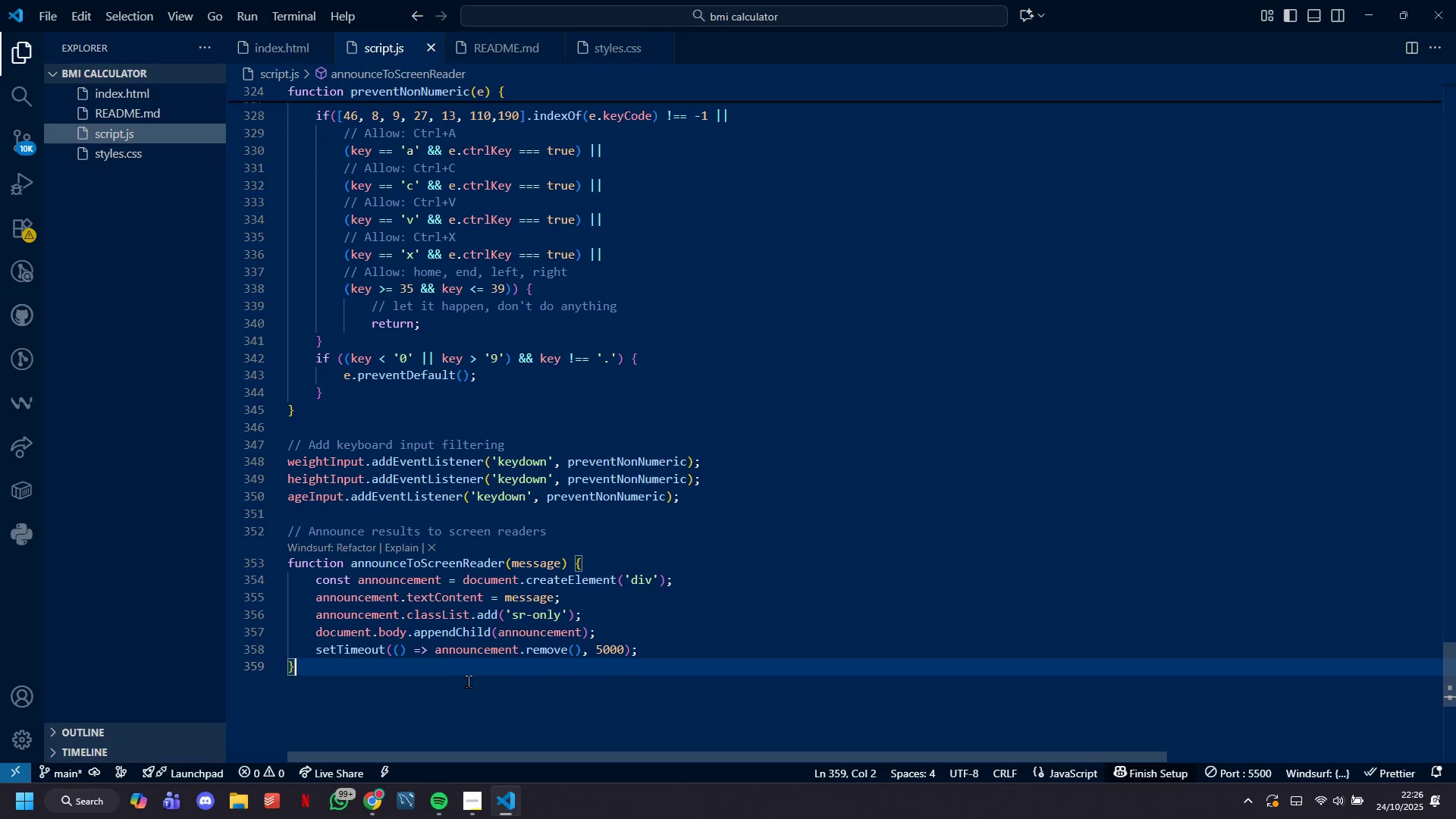 
key(Shift+ShiftRight)
 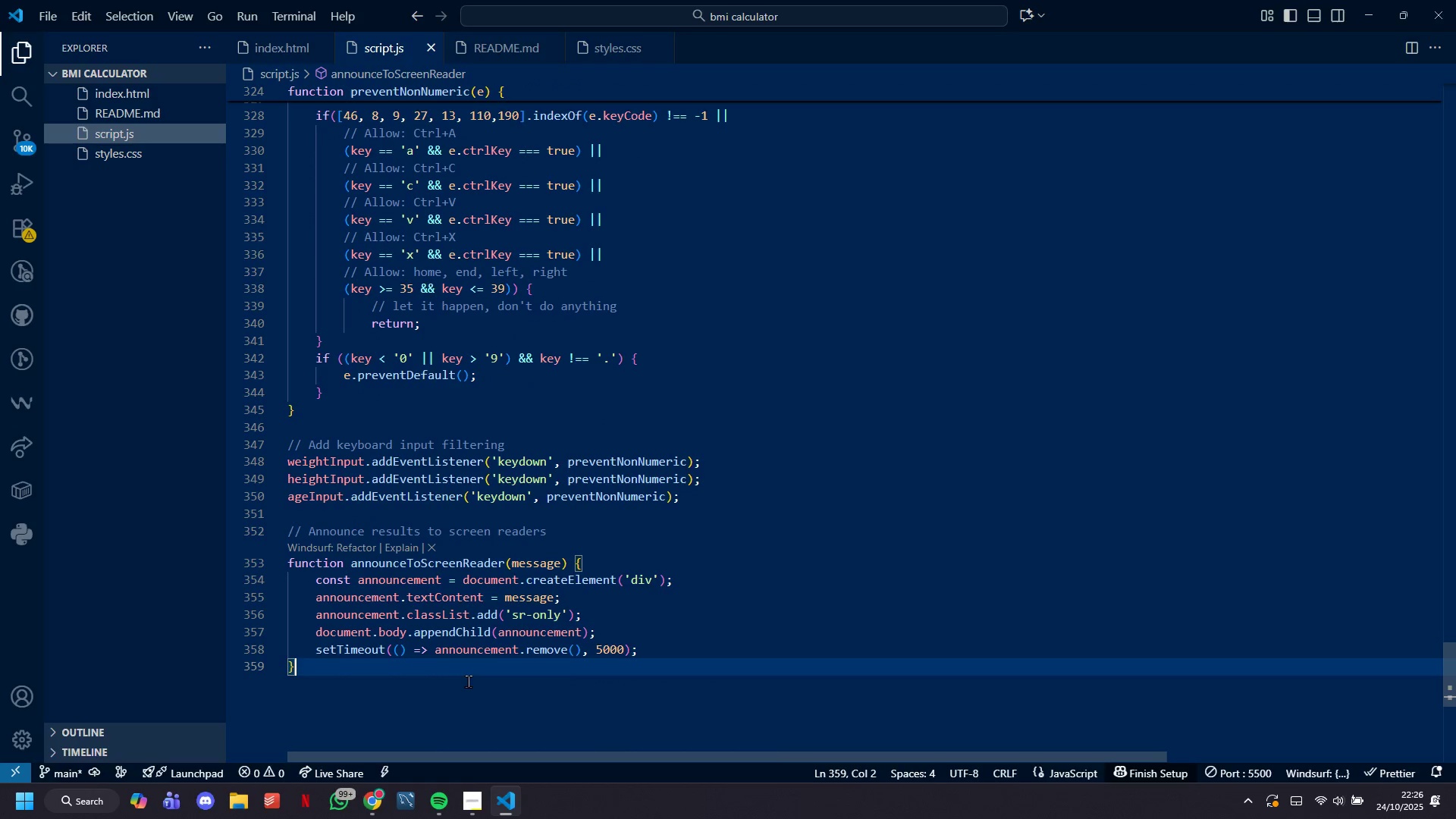 
key(Shift+ShiftRight)
 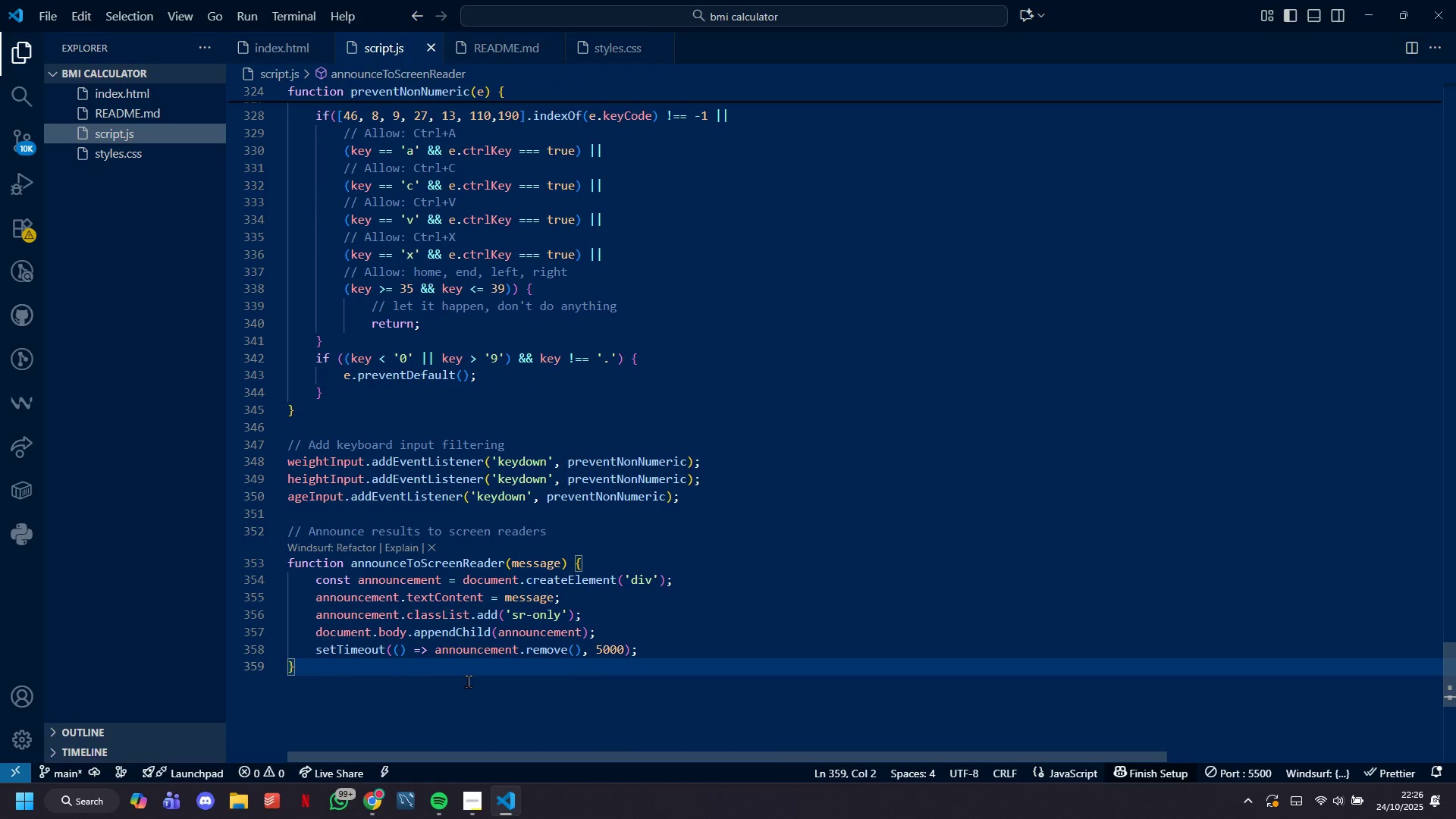 
key(Control+S)